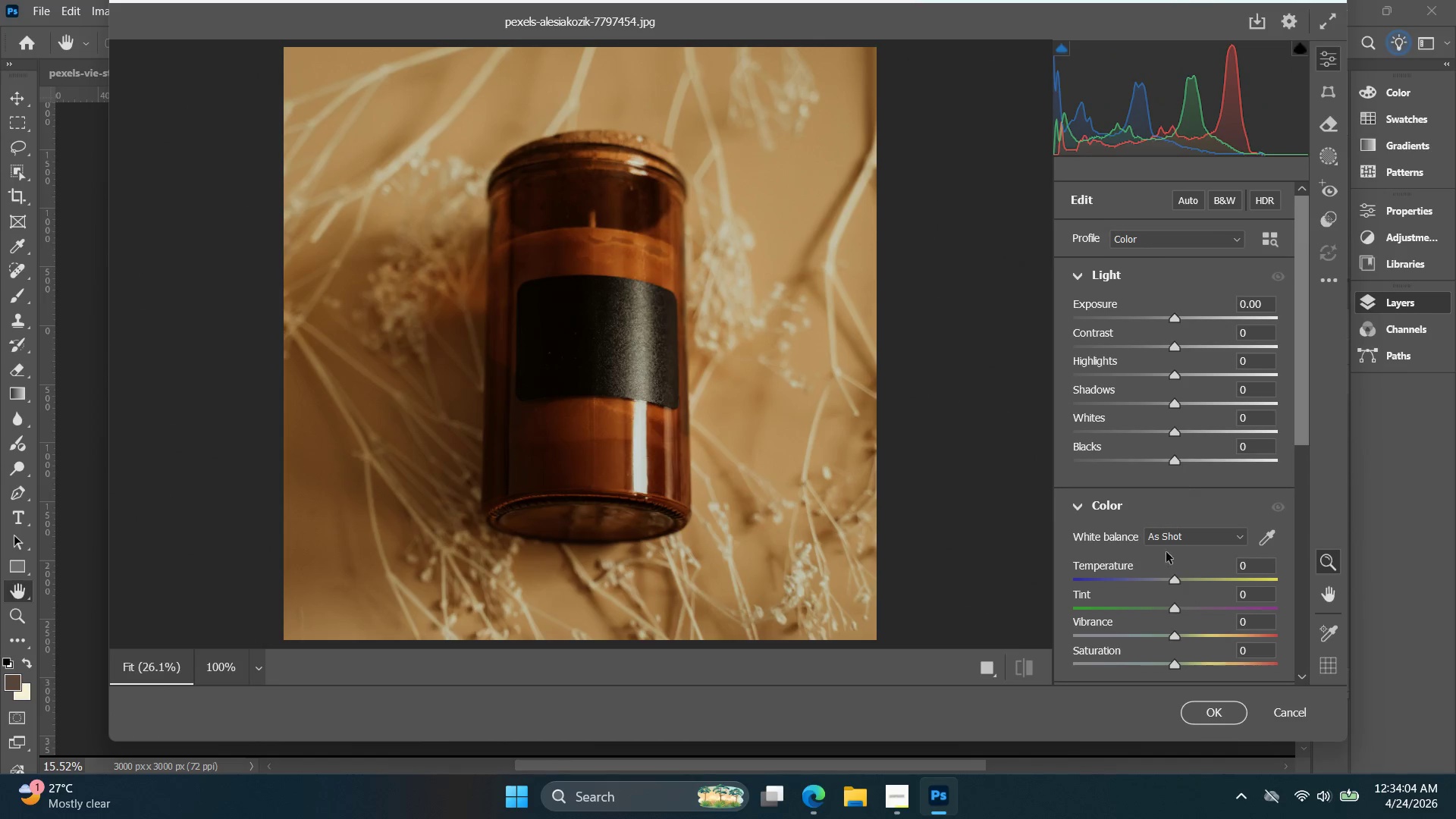 
wait(5.39)
 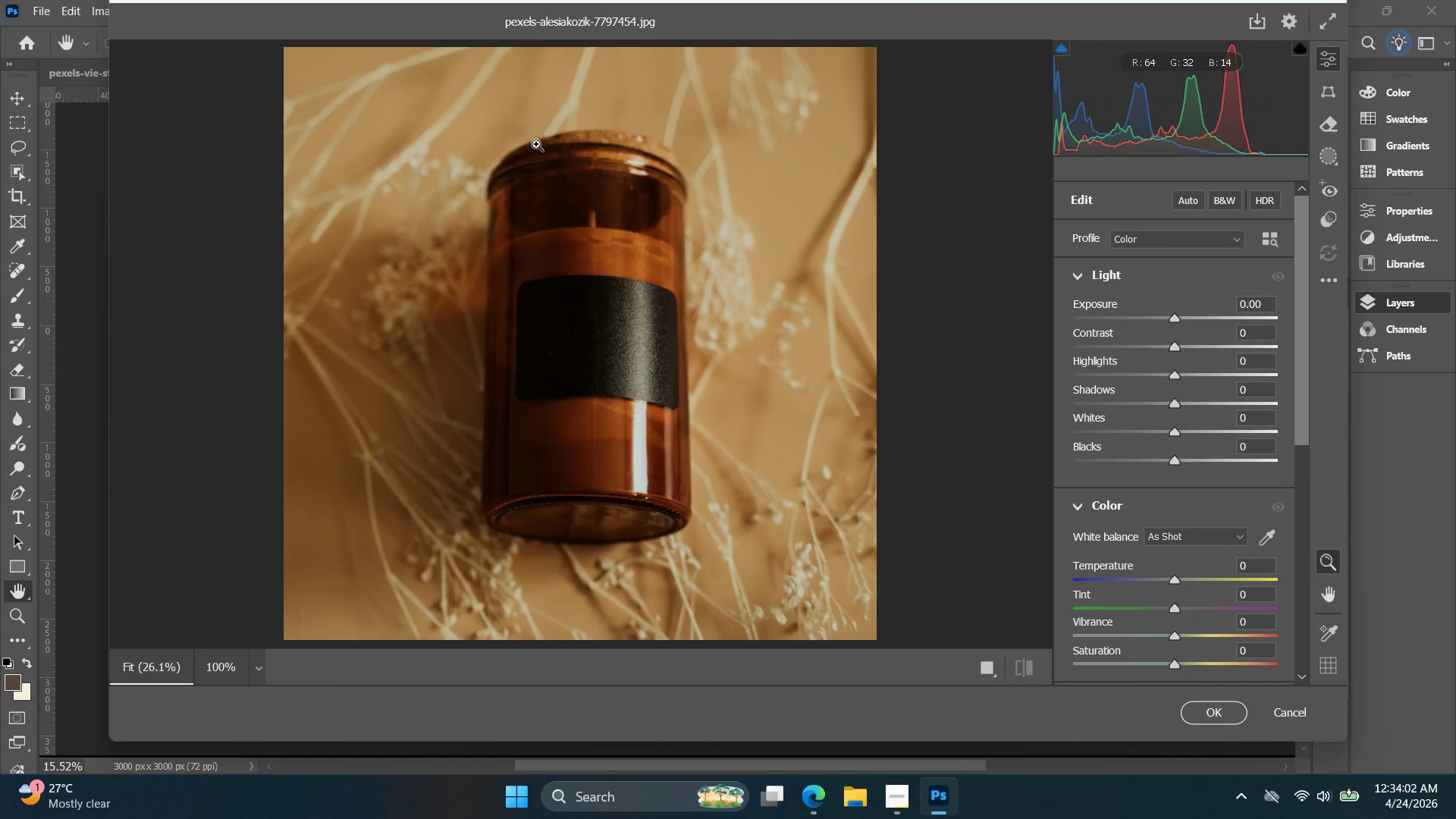 
left_click([1168, 579])
 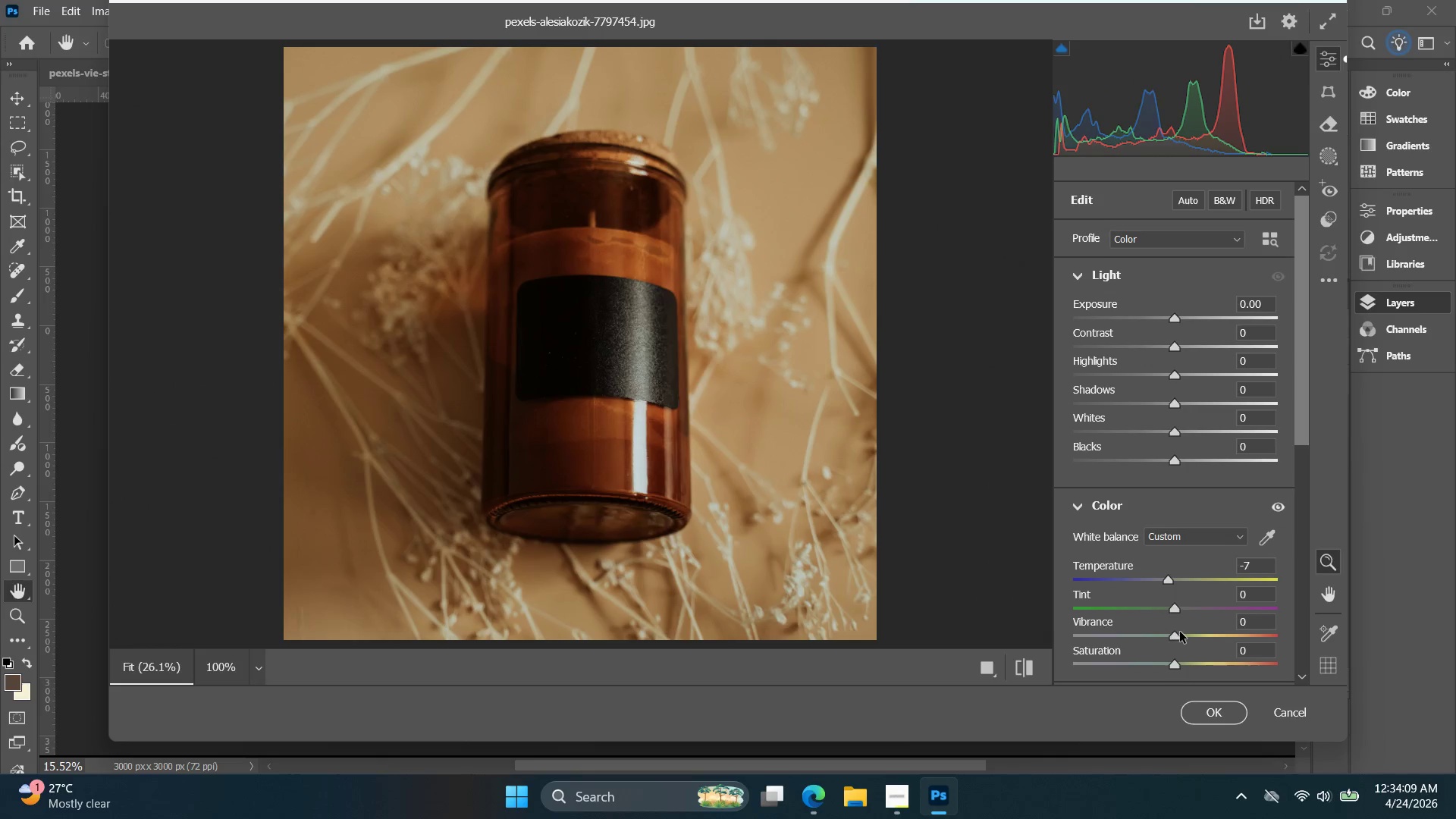 
double_click([1189, 641])
 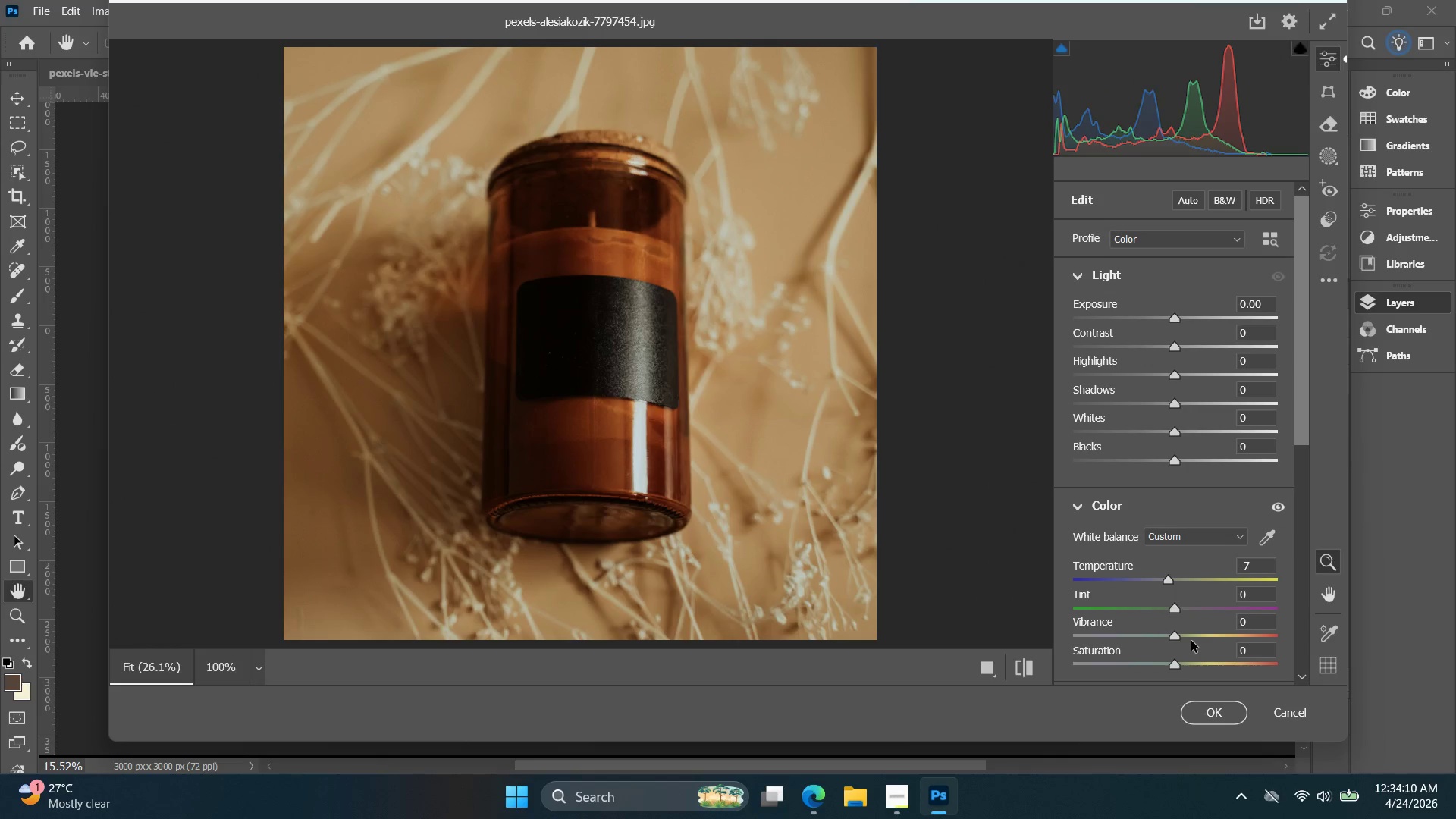 
triple_click([1194, 641])
 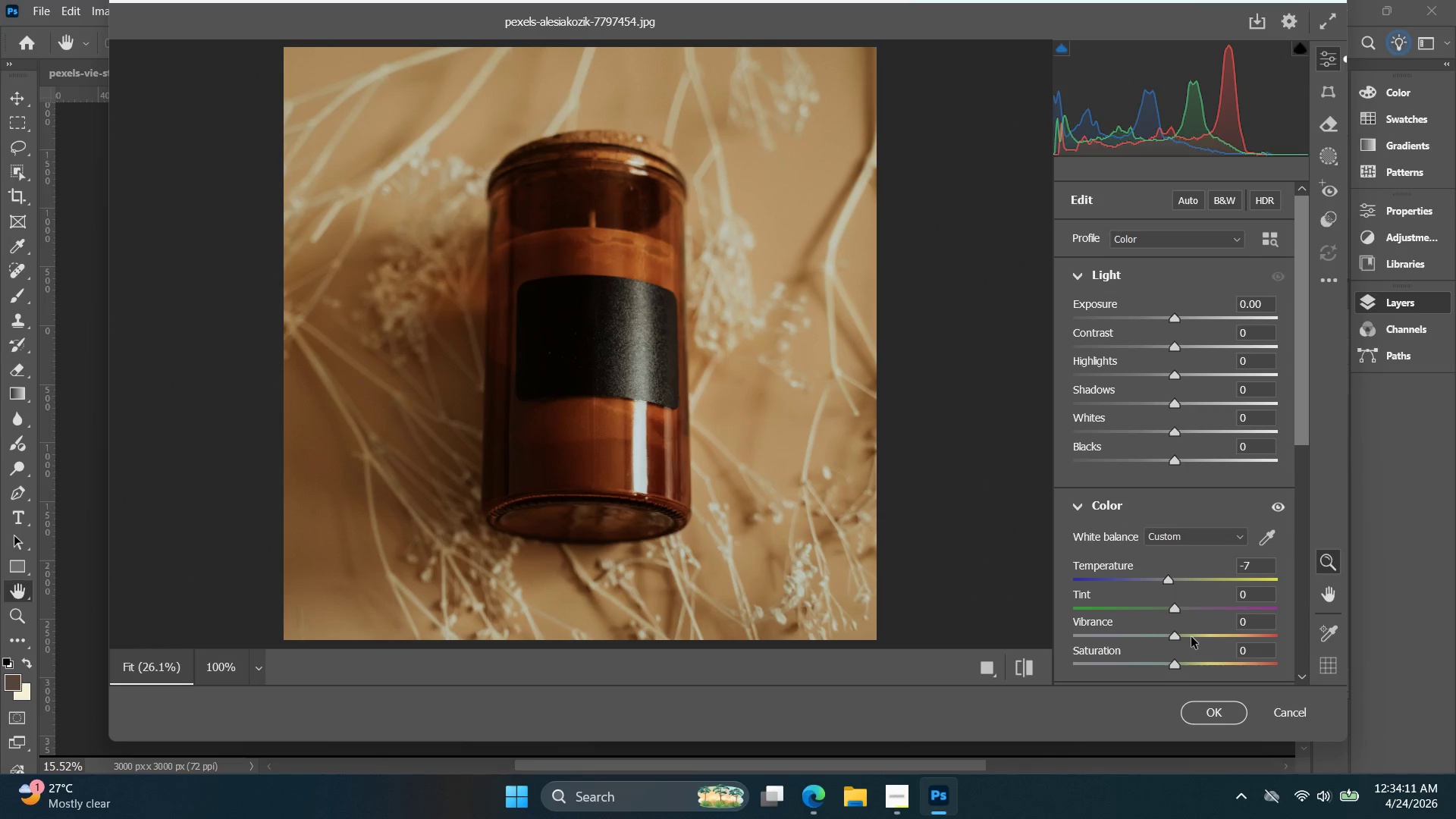 
left_click([1188, 635])
 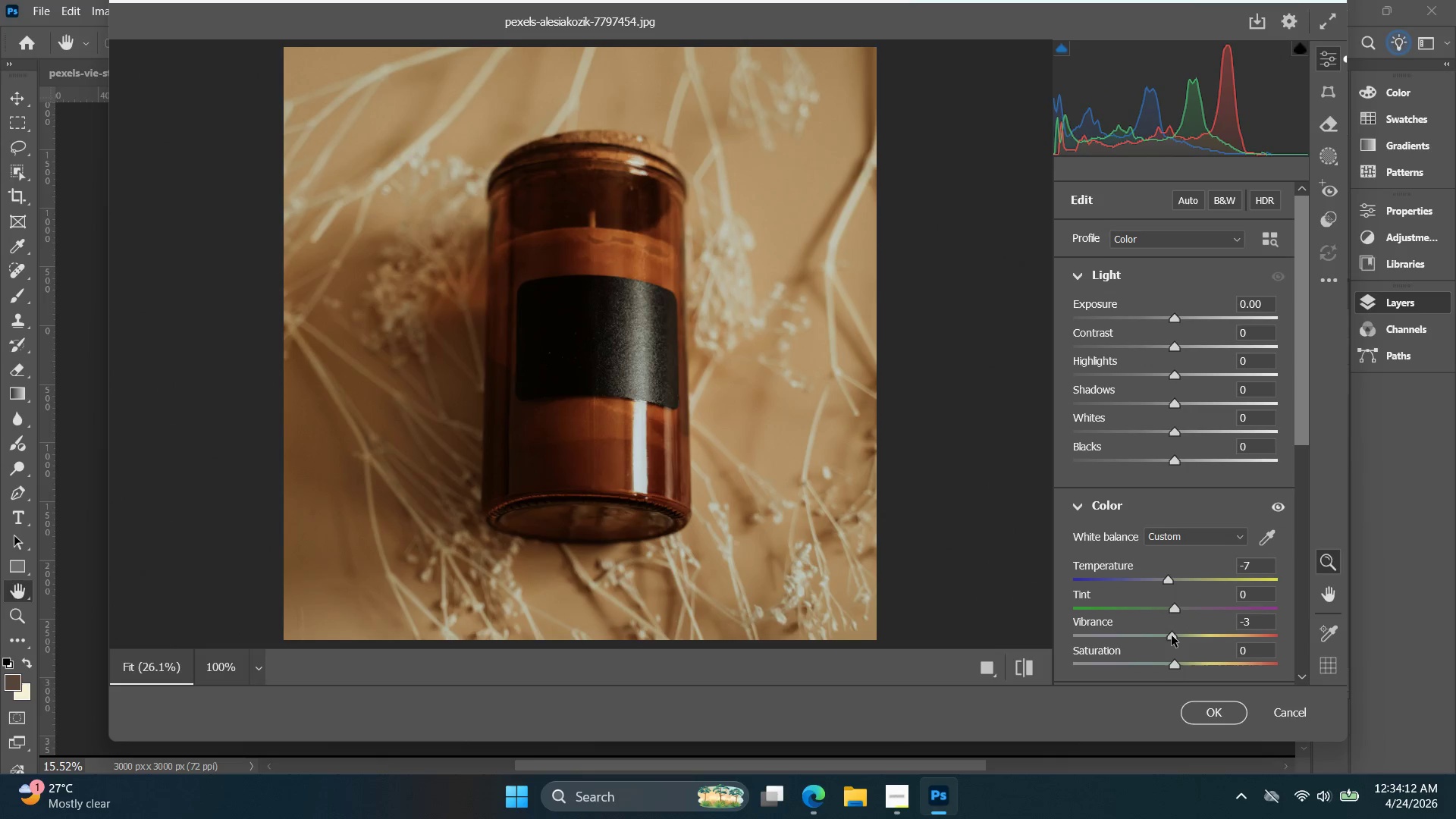 
left_click([1184, 635])
 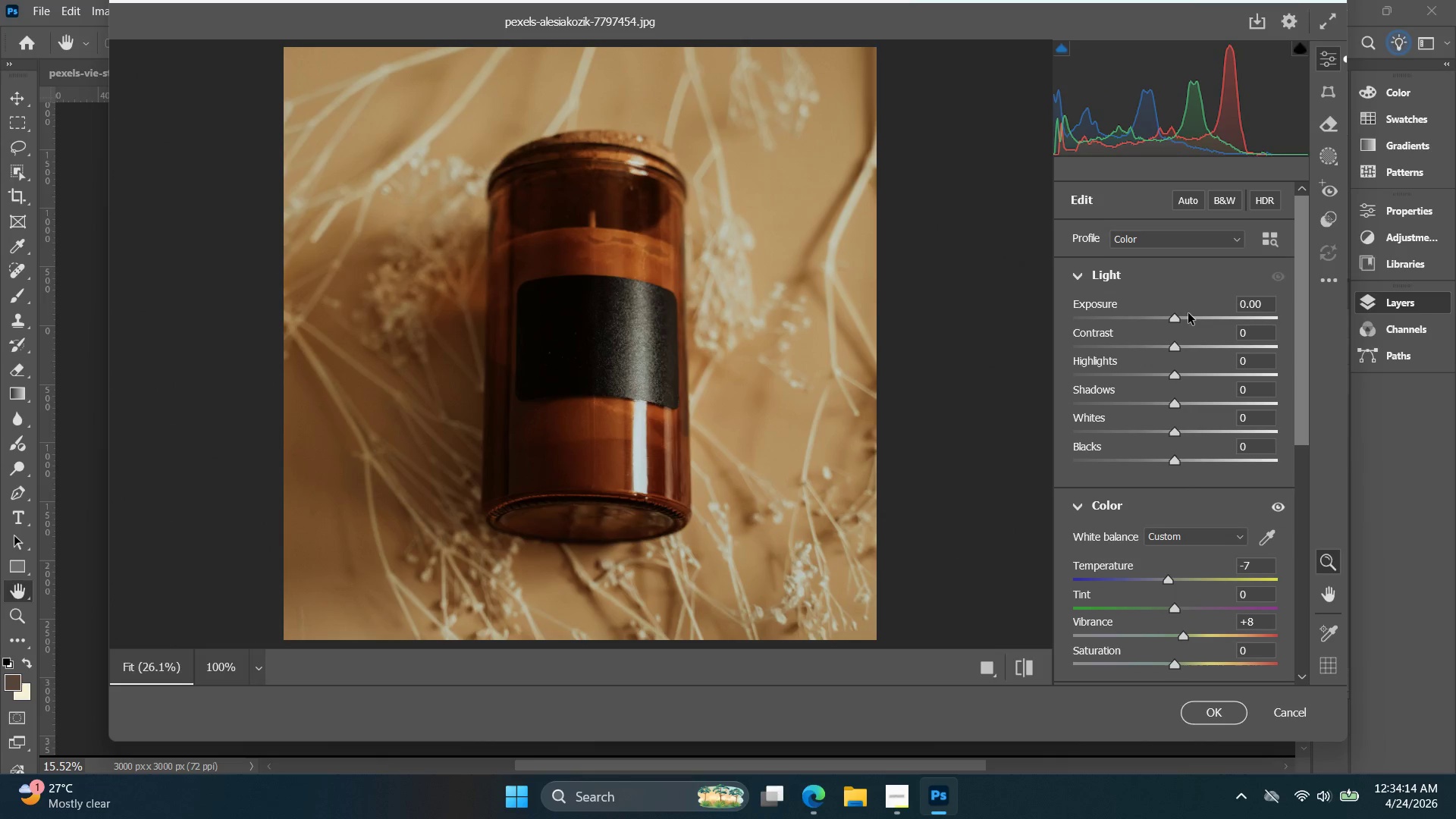 
left_click([1185, 321])
 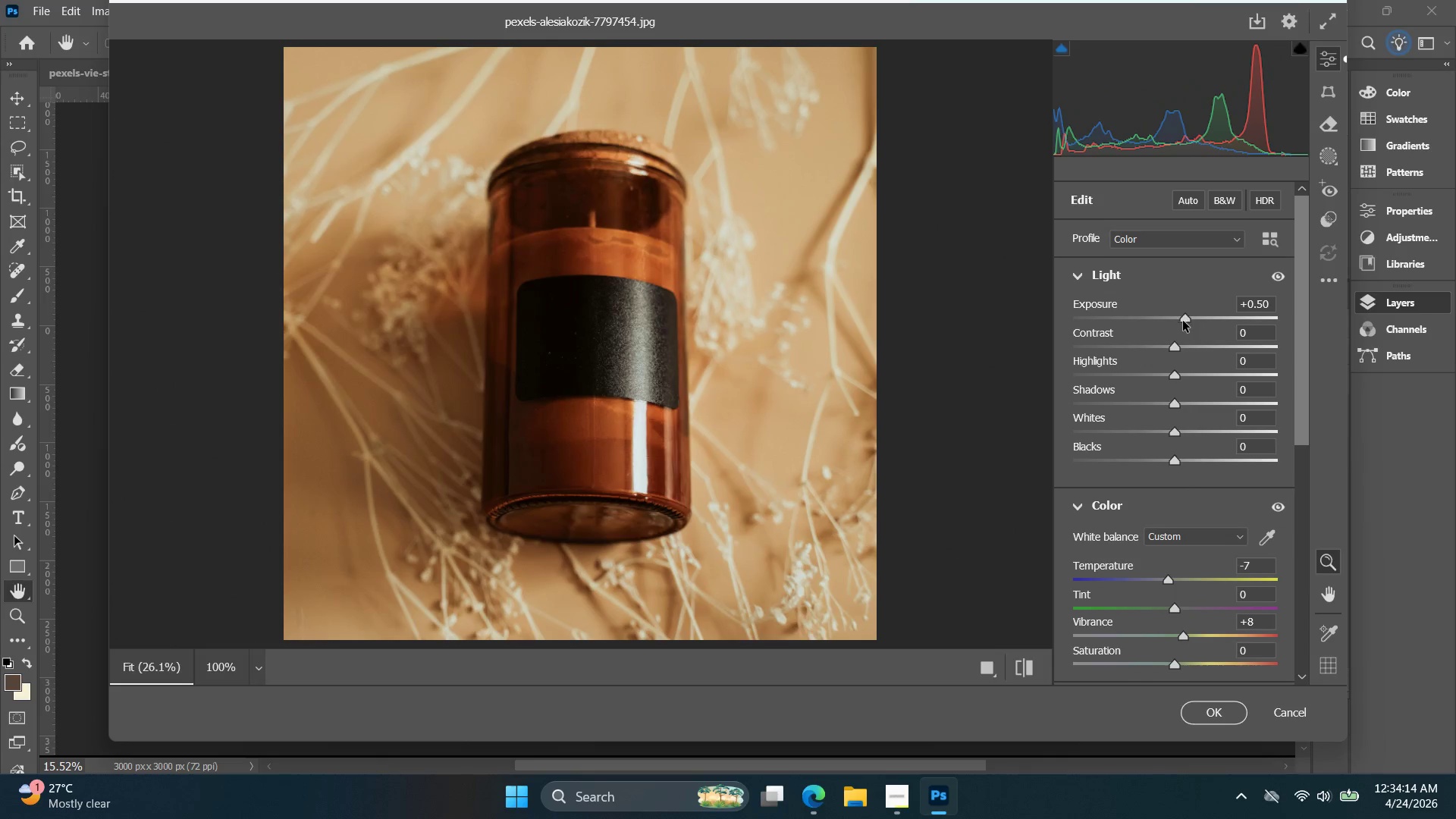 
left_click([1179, 321])
 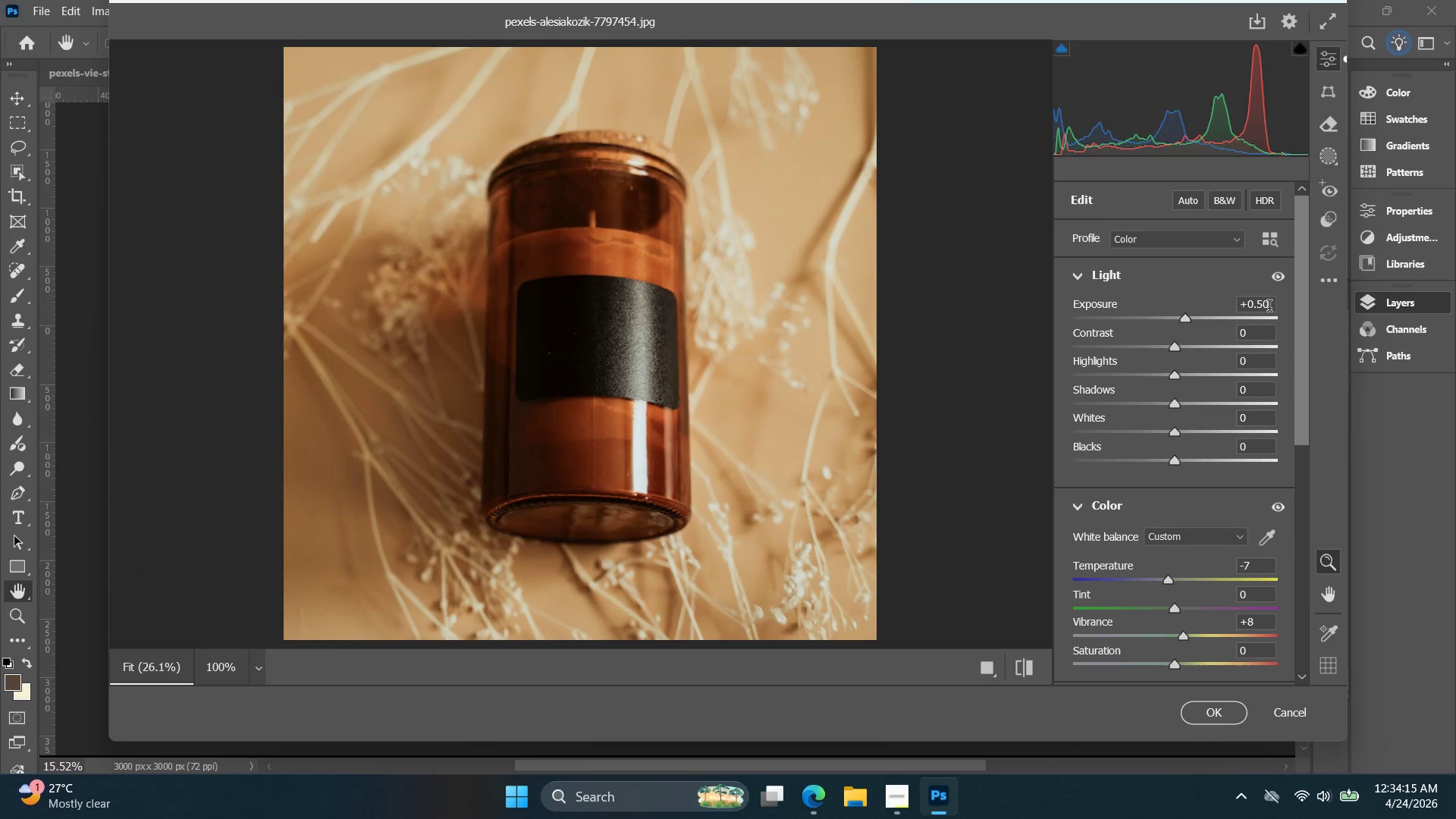 
left_click([1272, 303])
 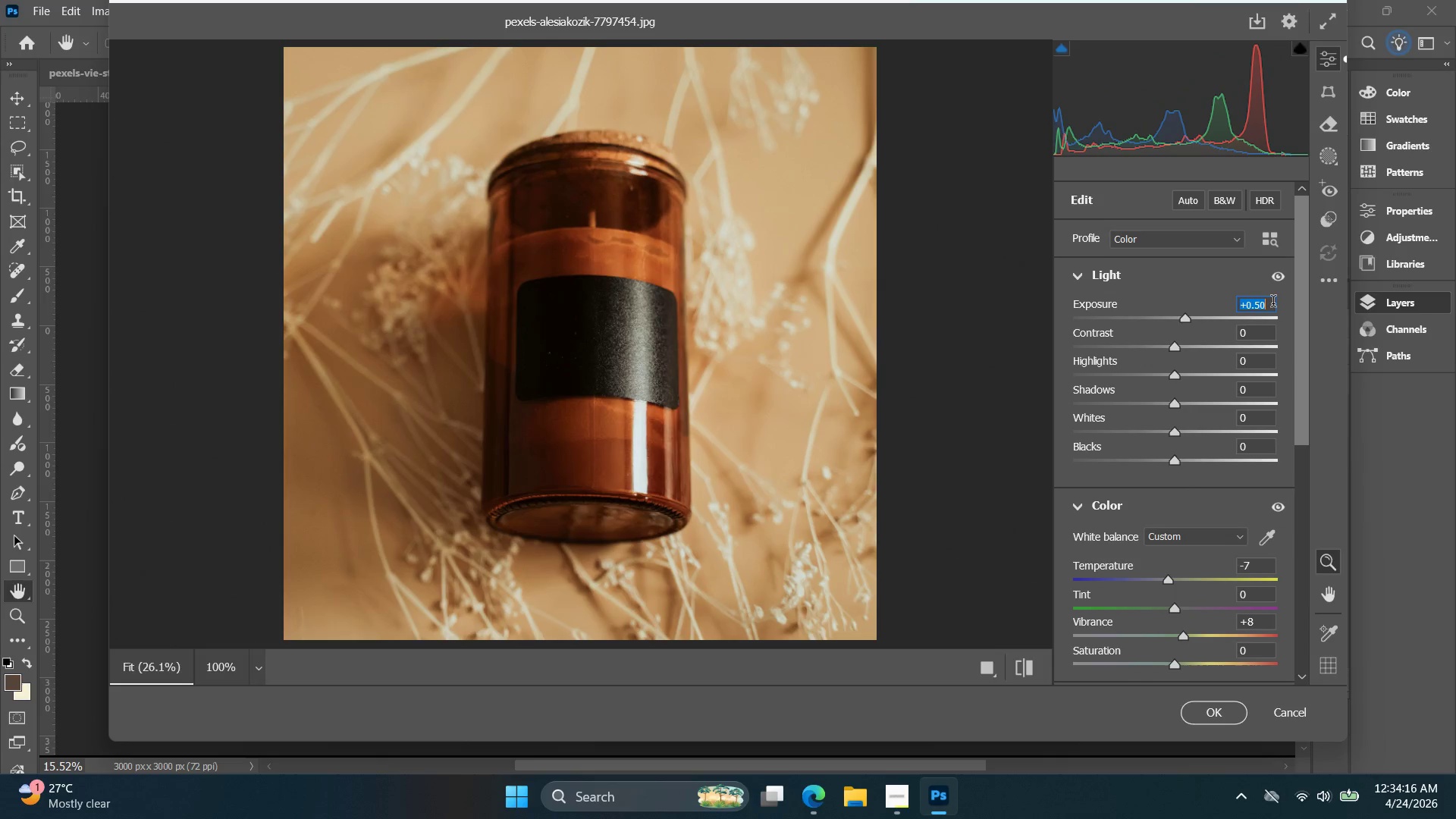 
key(ArrowDown)
 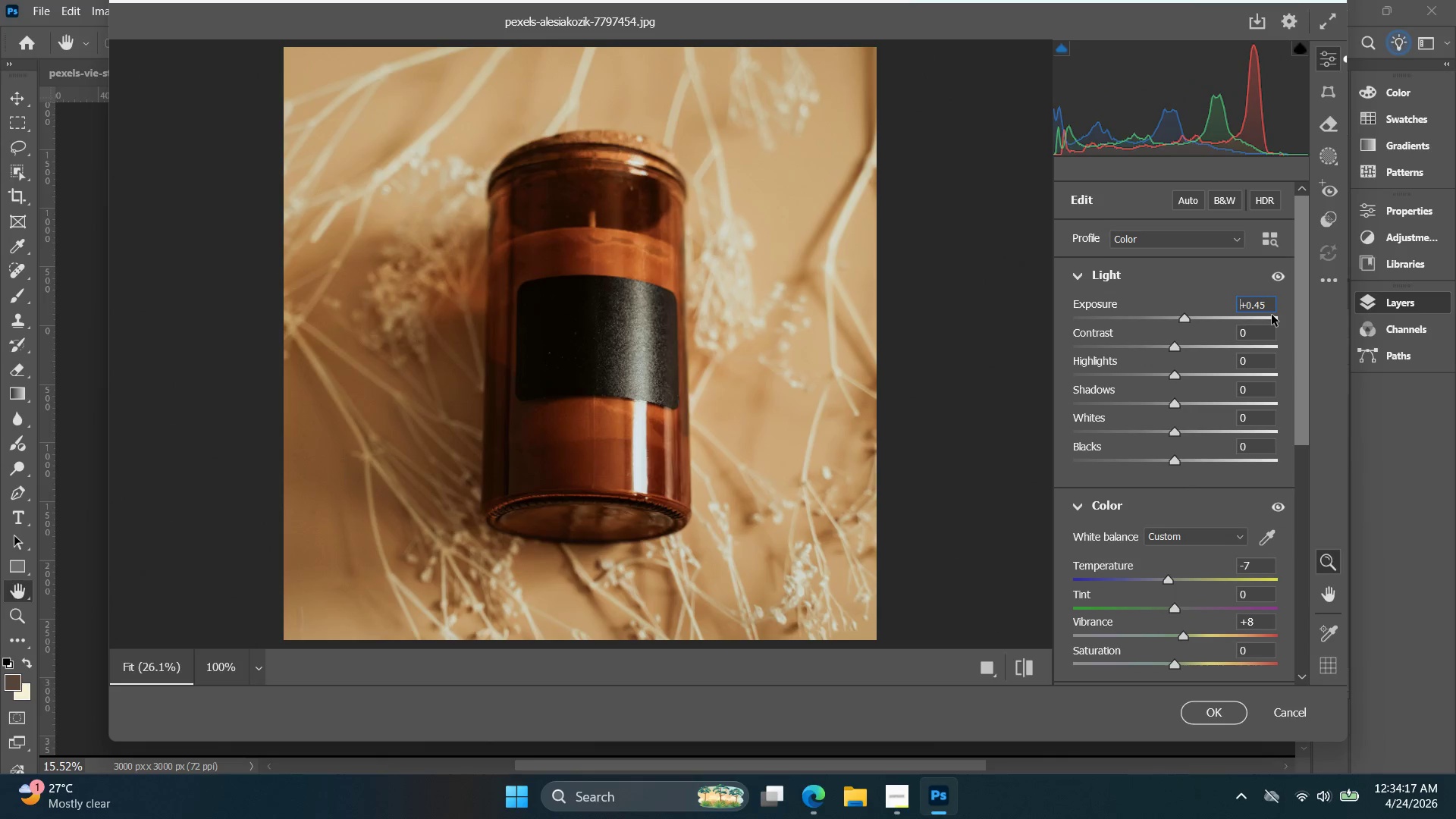 
key(ArrowDown)
 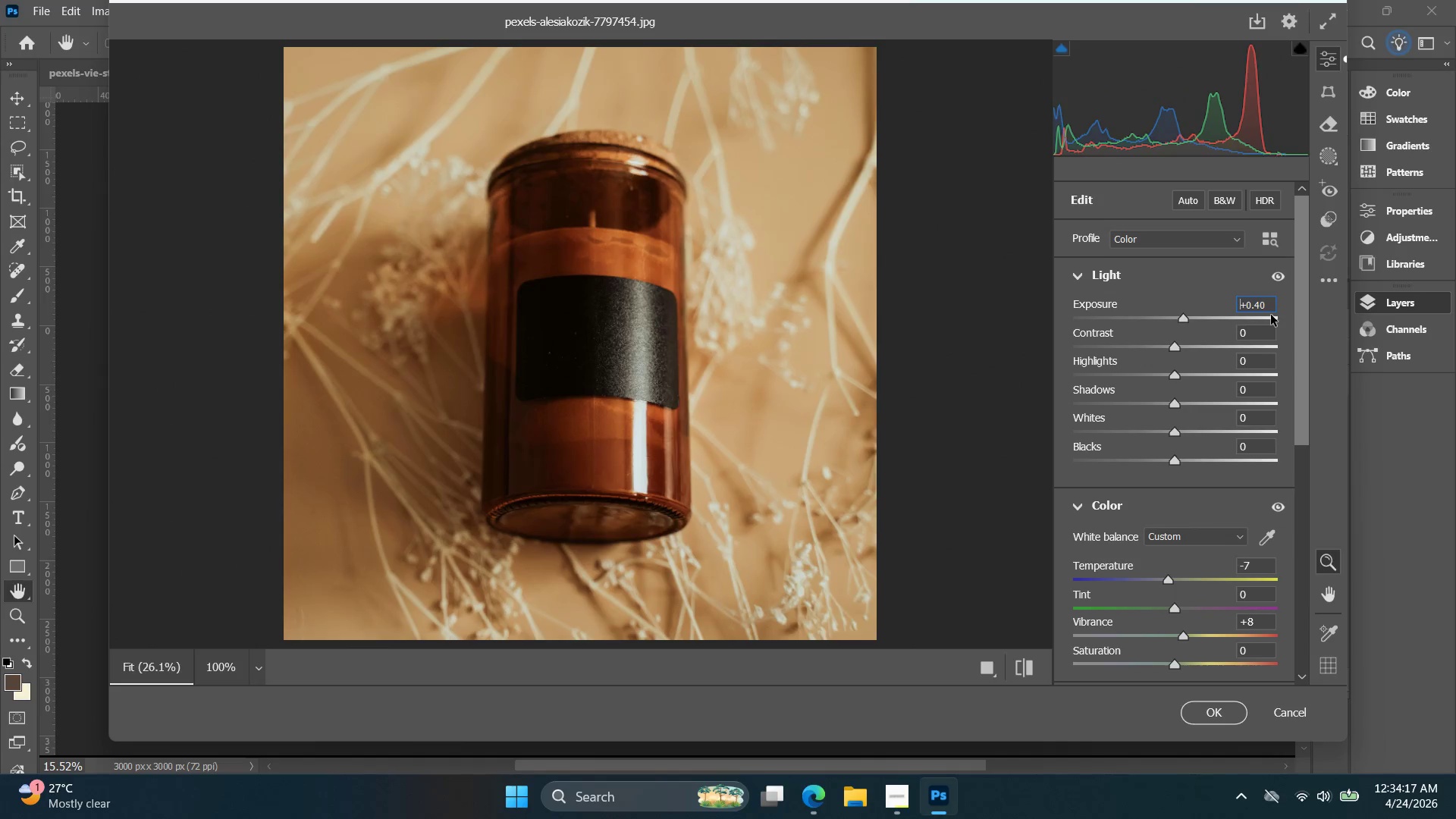 
key(ArrowDown)
 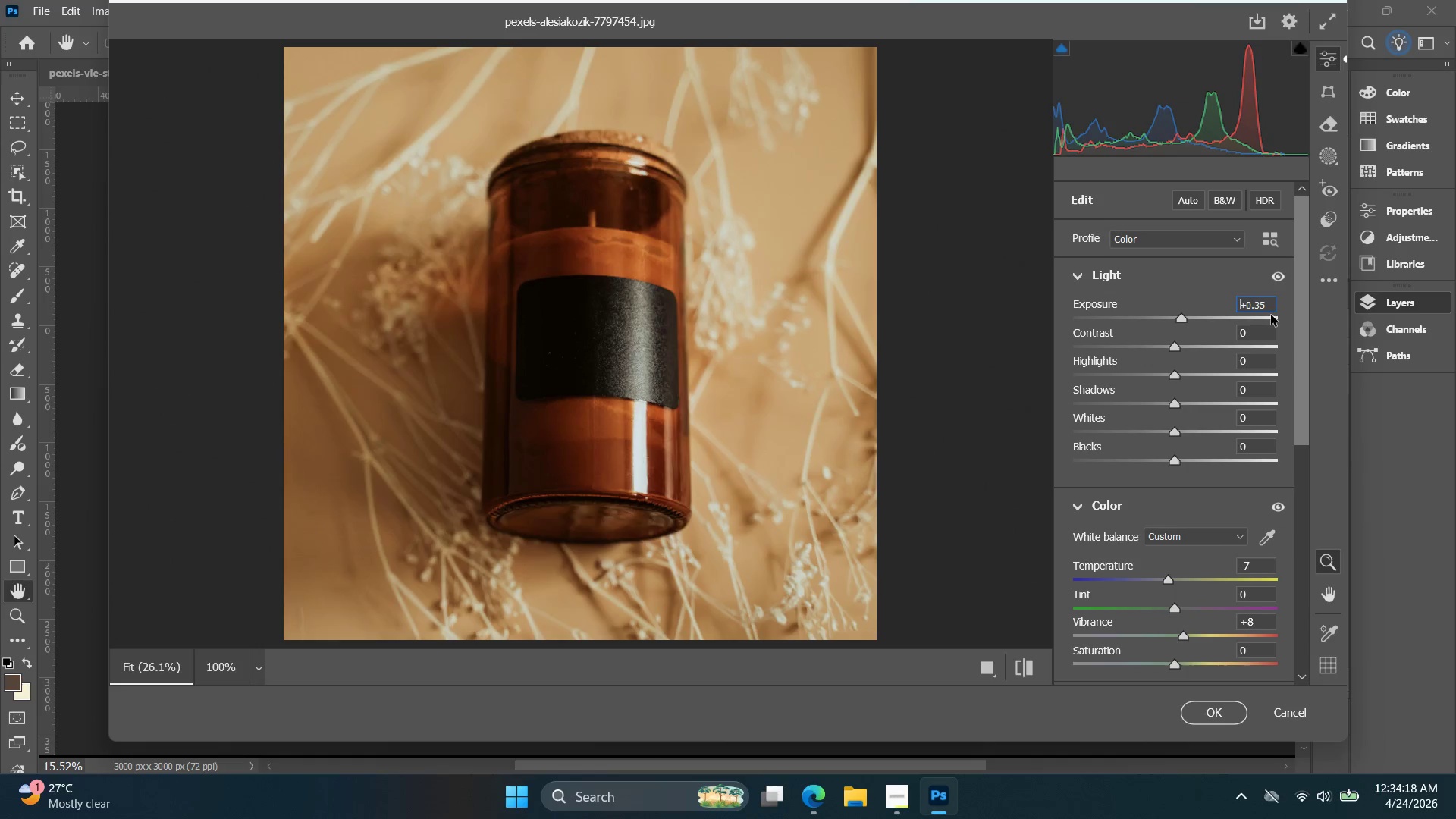 
key(ArrowDown)
 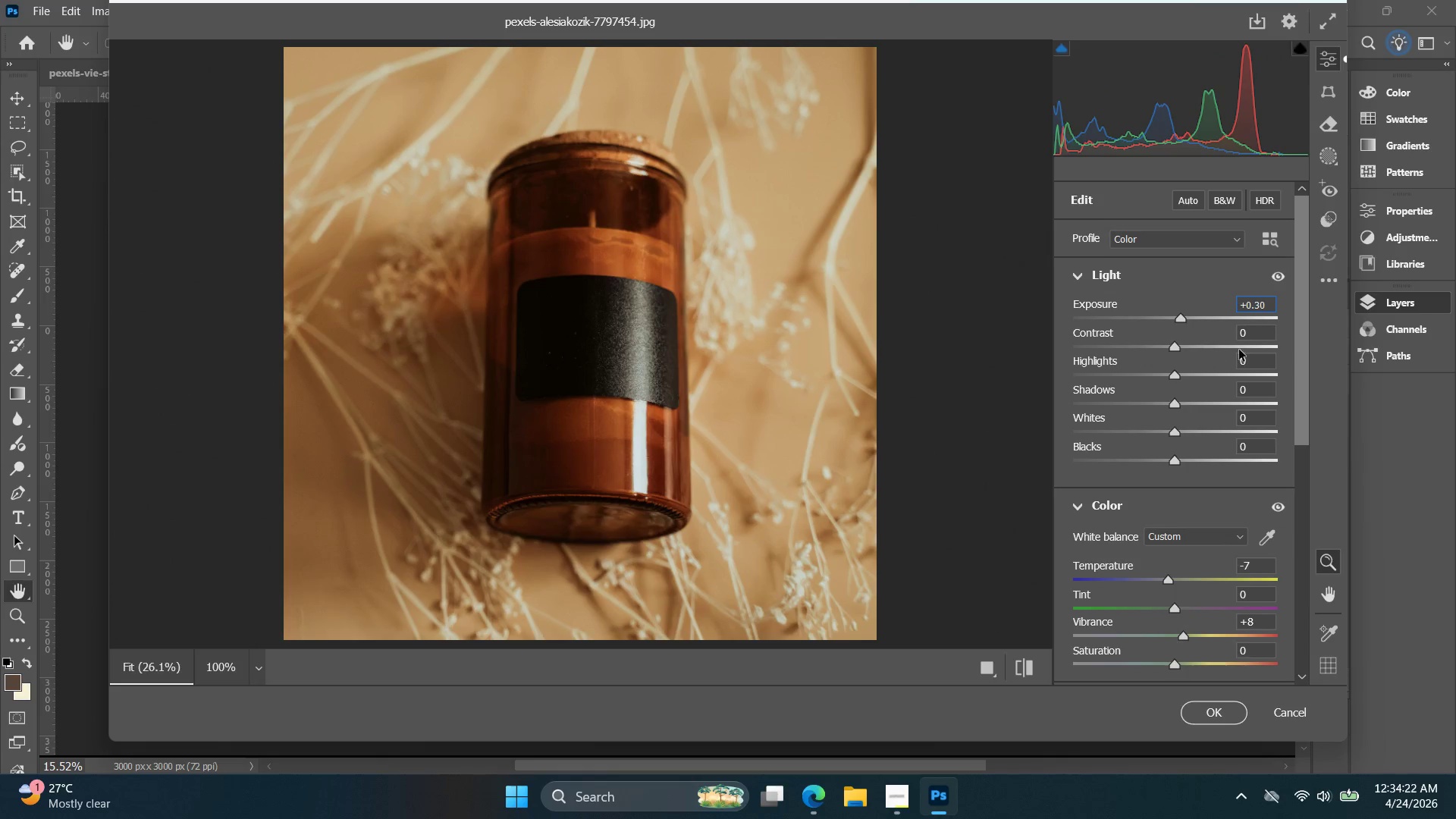 
wait(5.09)
 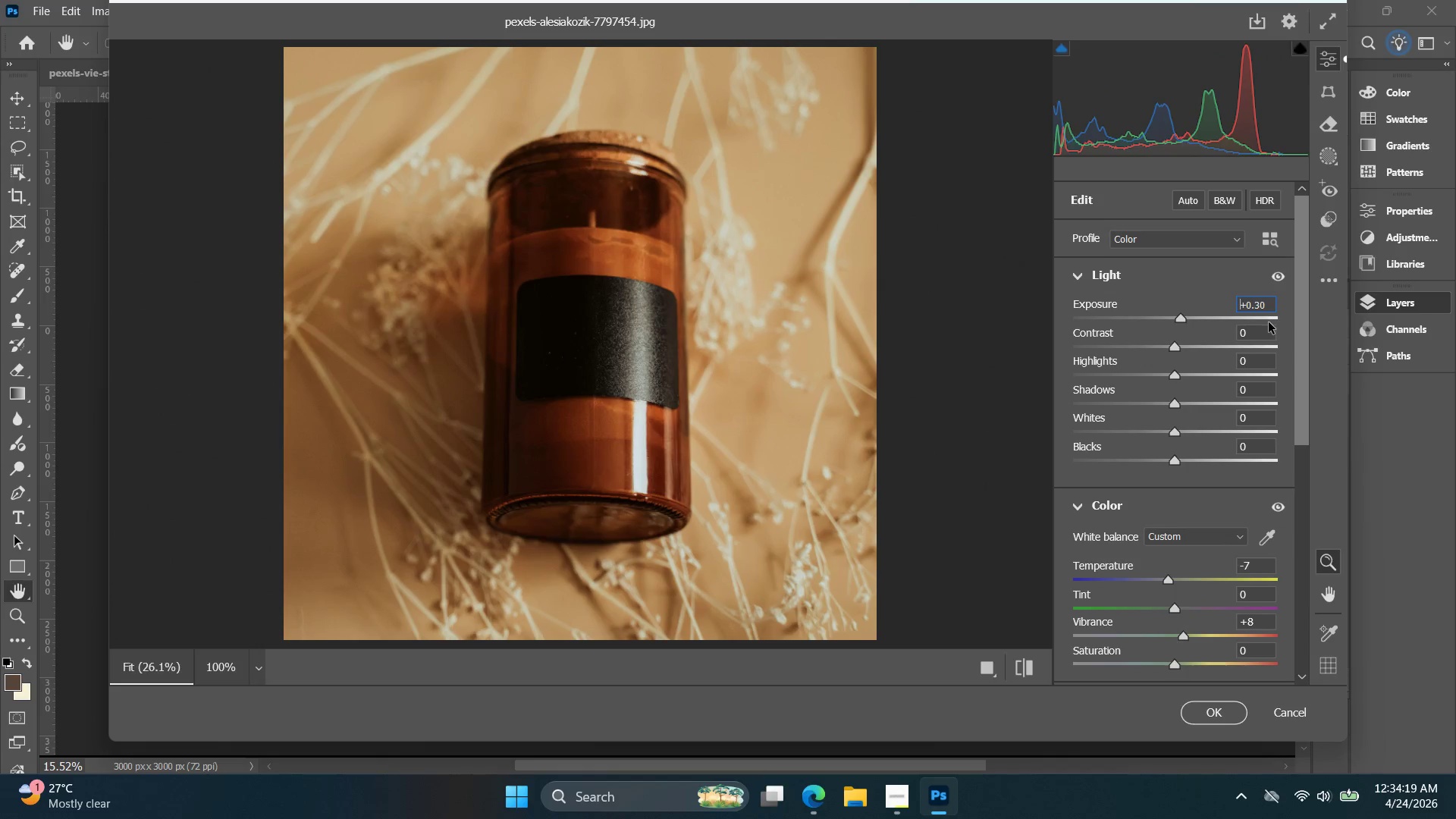 
left_click([1255, 360])
 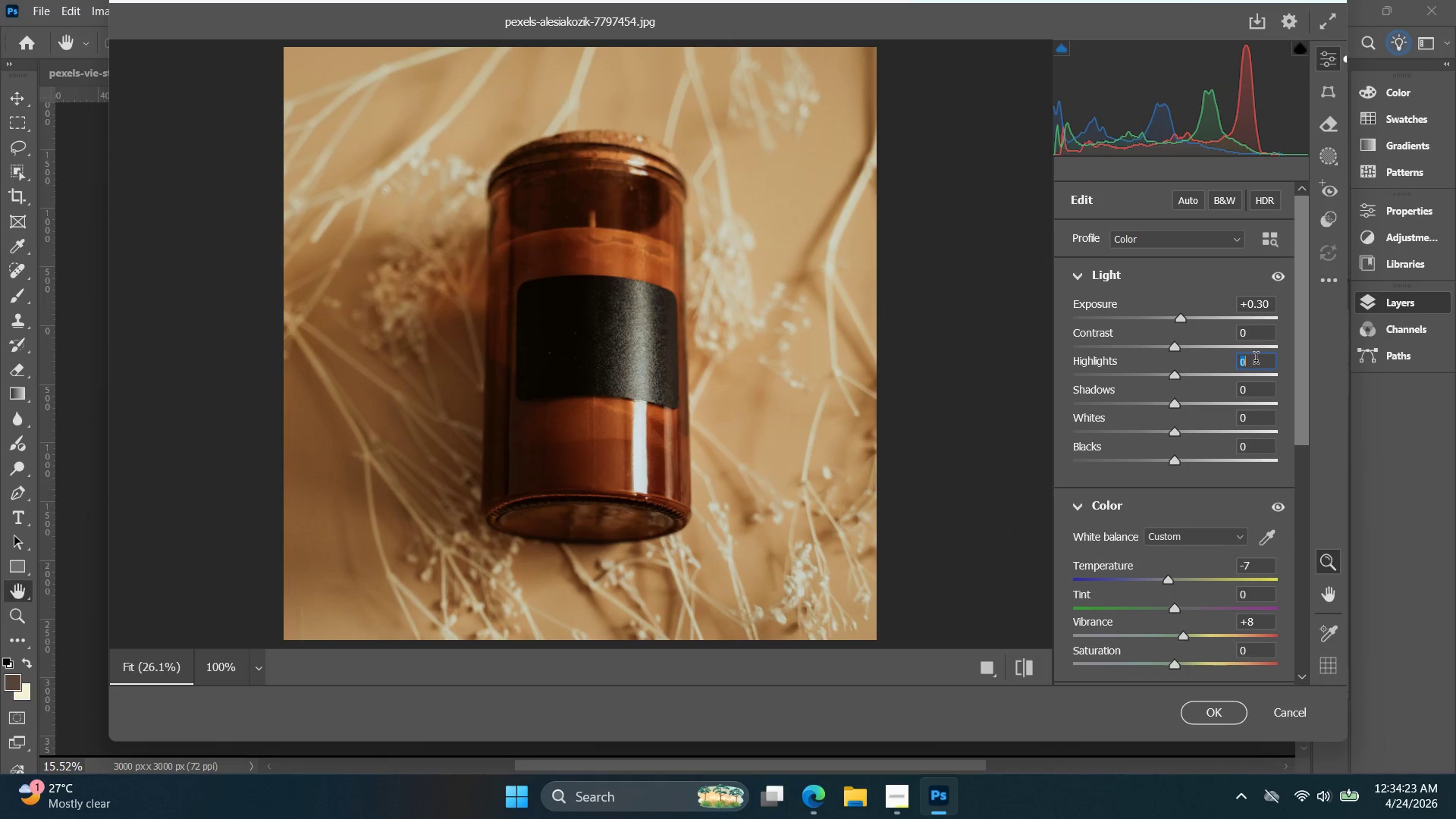 
key(ArrowUp)
 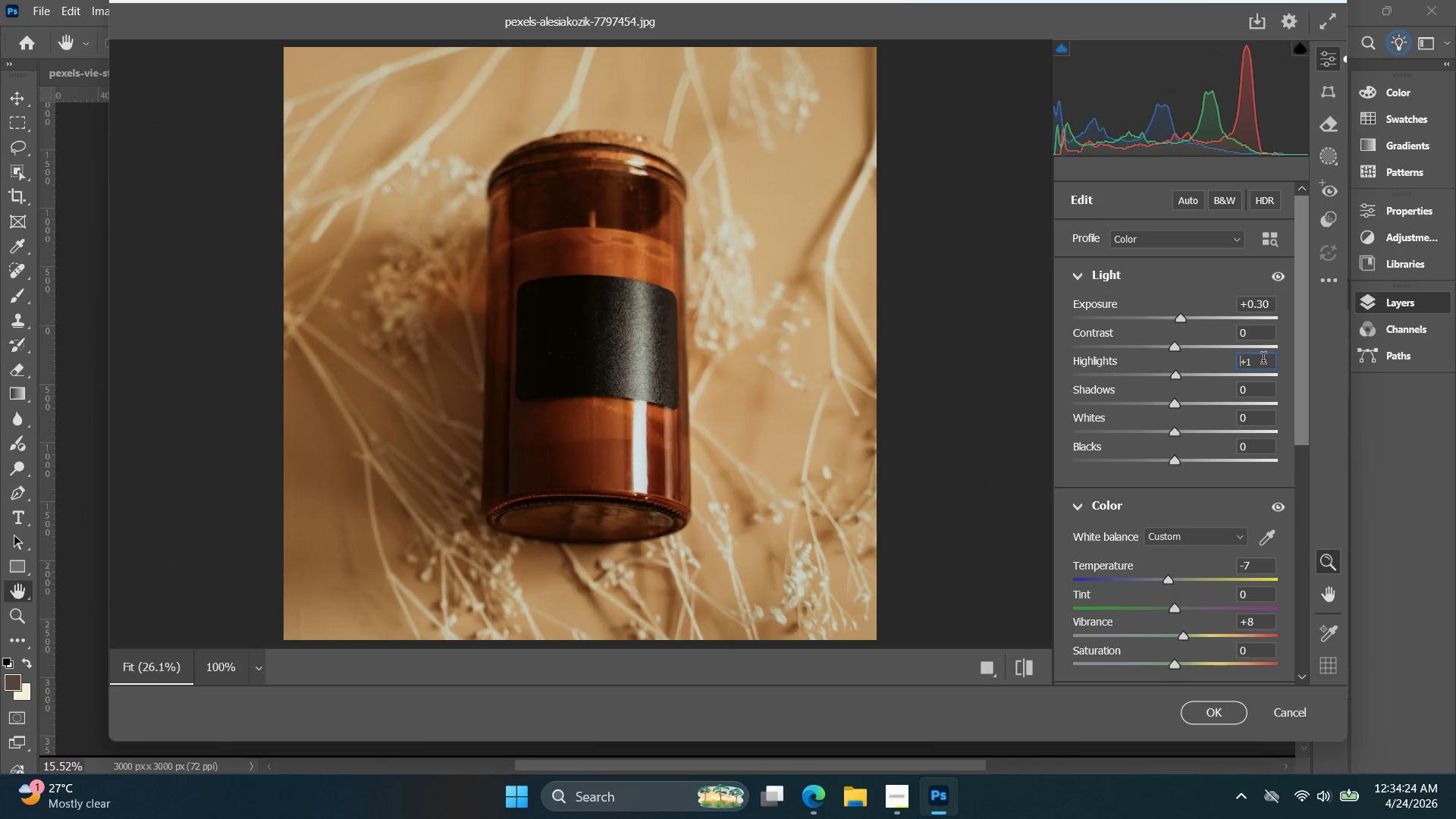 
key(ArrowUp)
 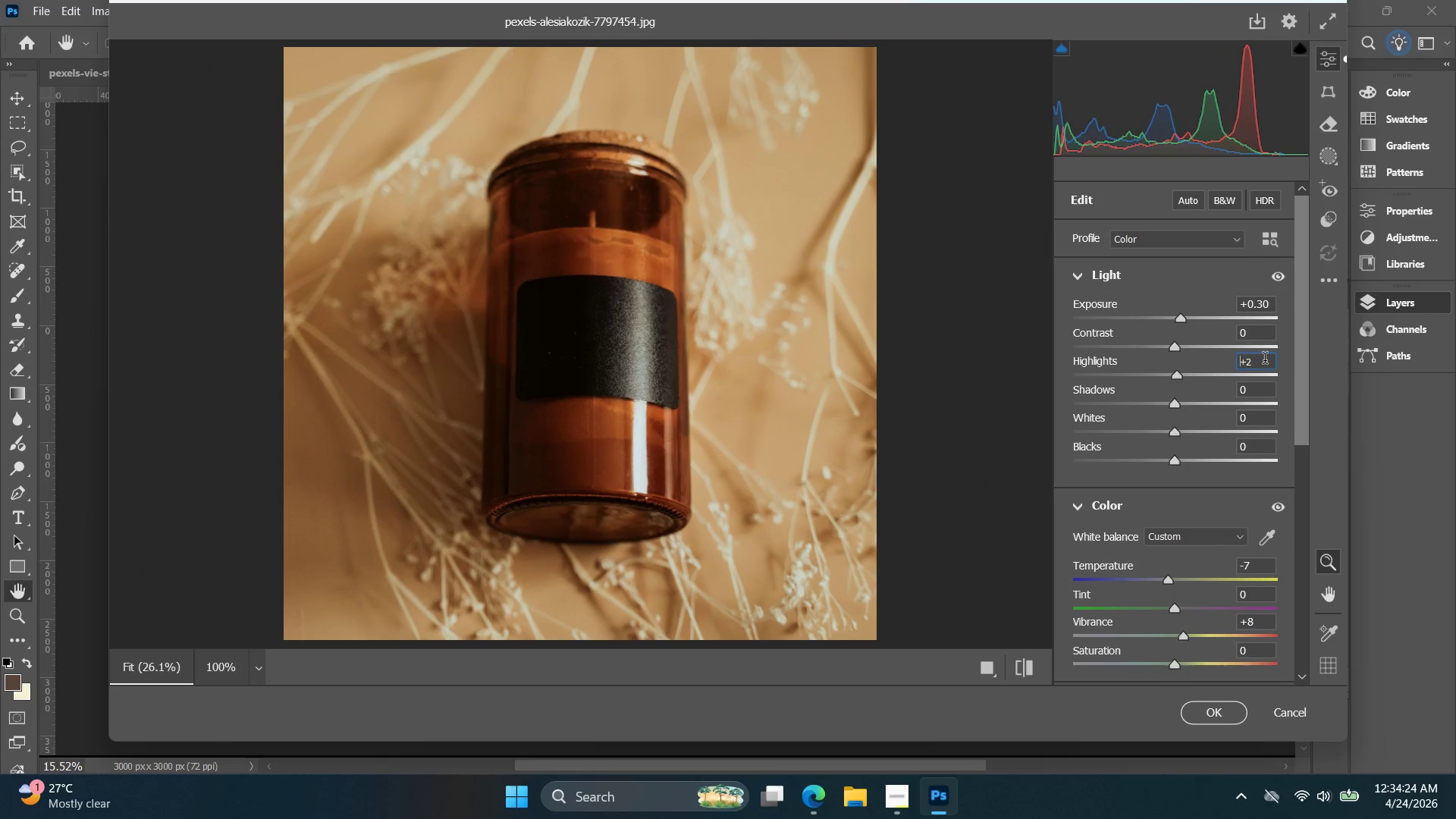 
key(ArrowUp)
 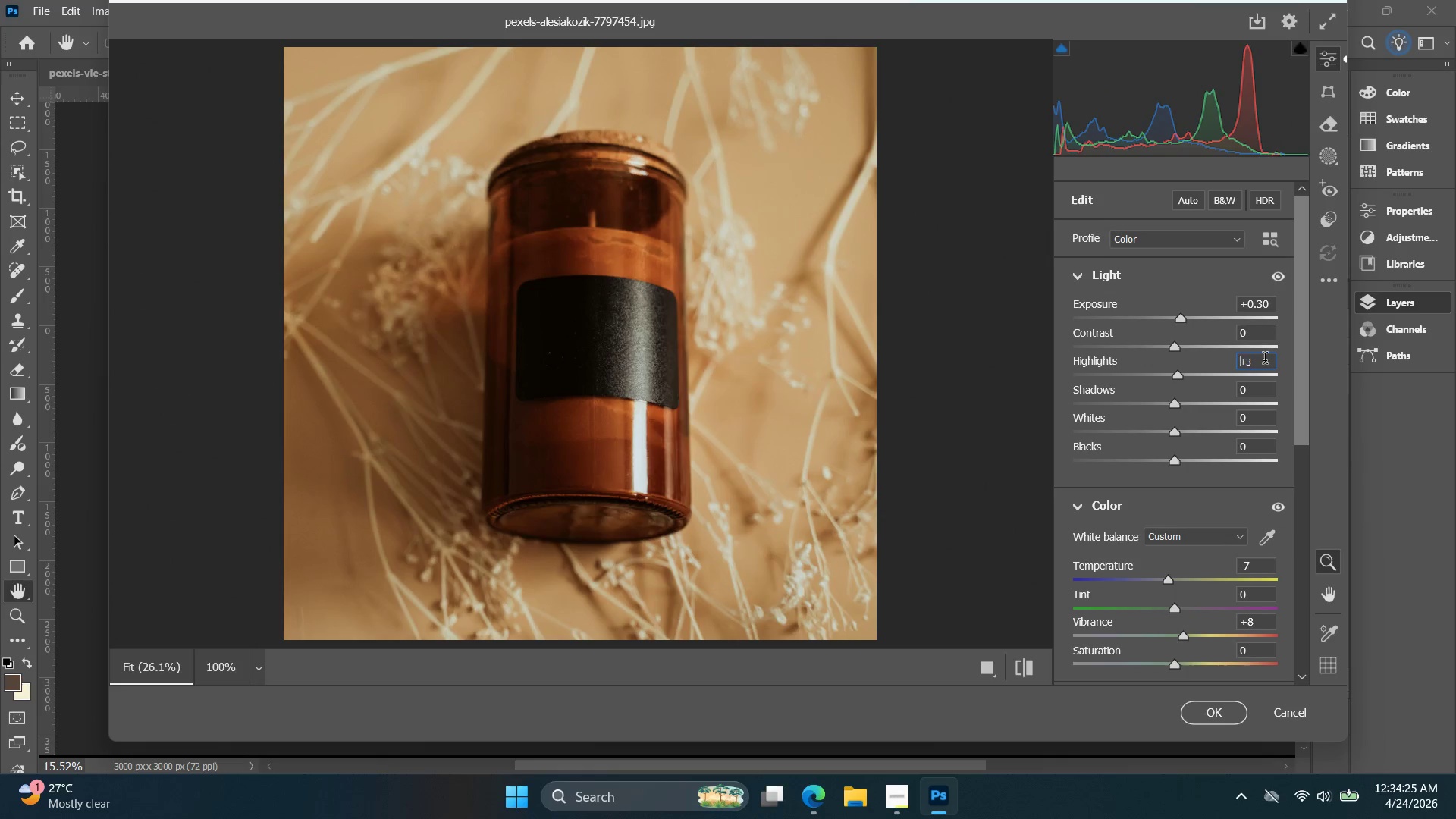 
key(ArrowUp)
 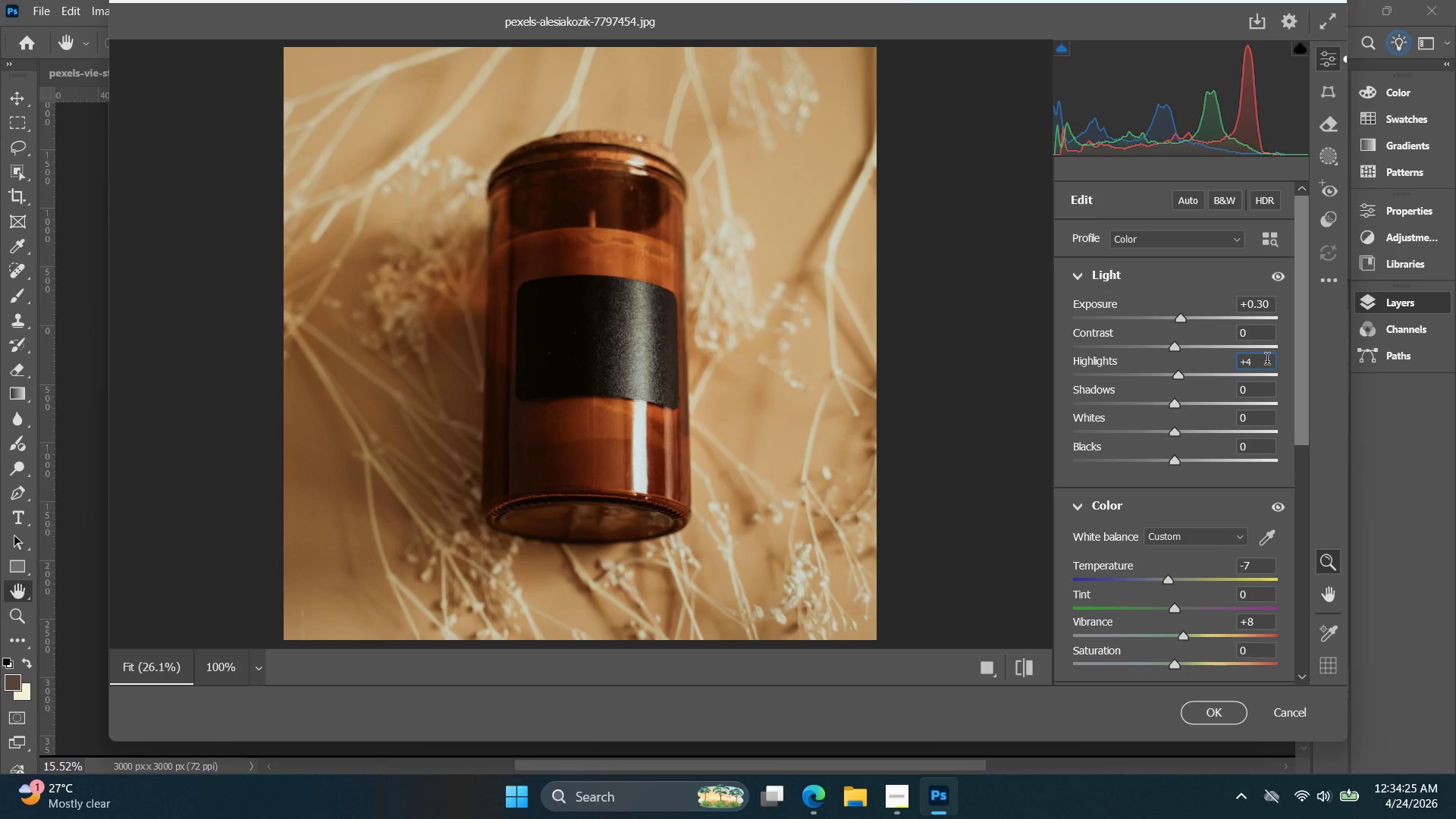 
key(ArrowDown)
 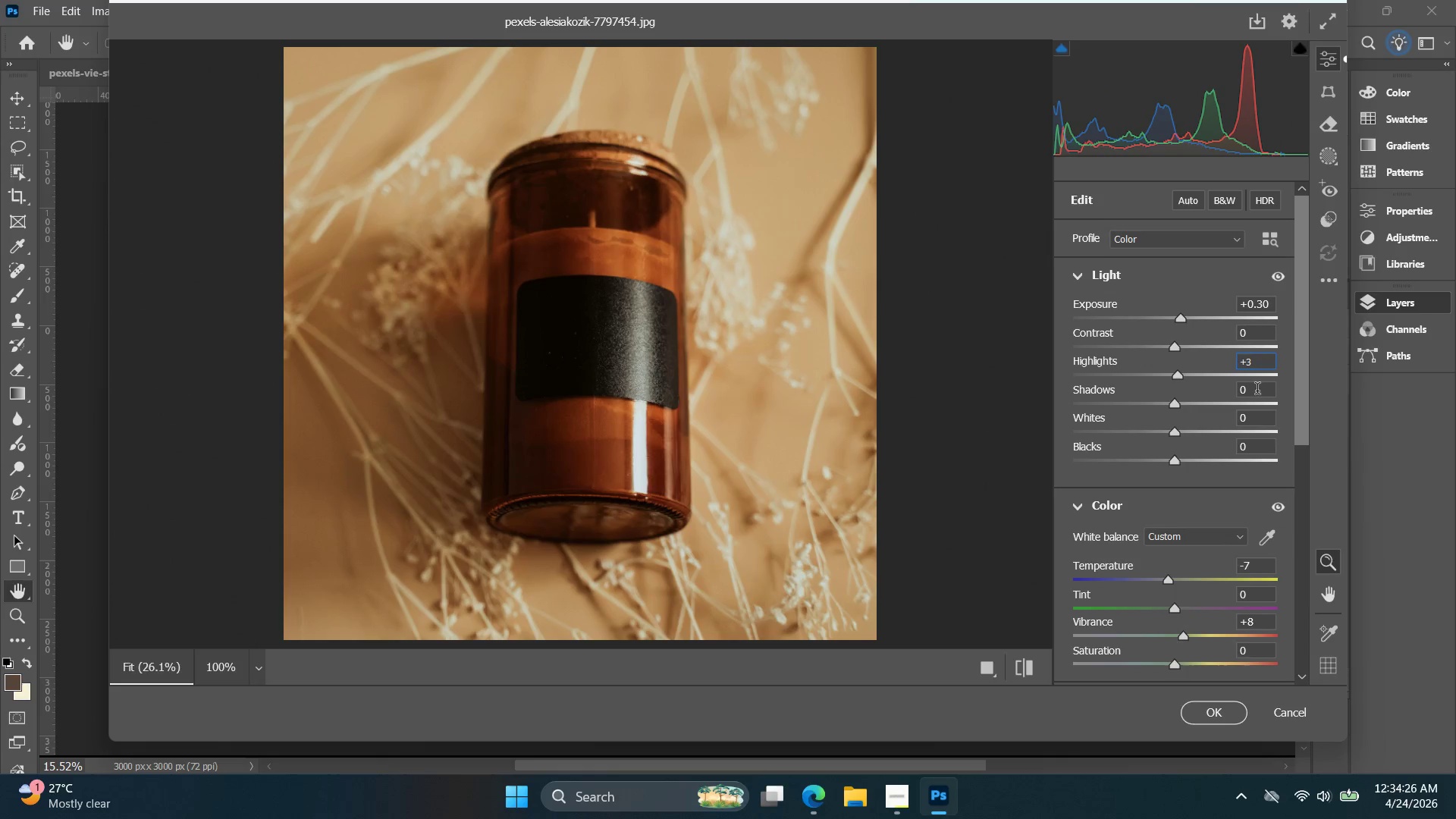 
left_click([1257, 391])
 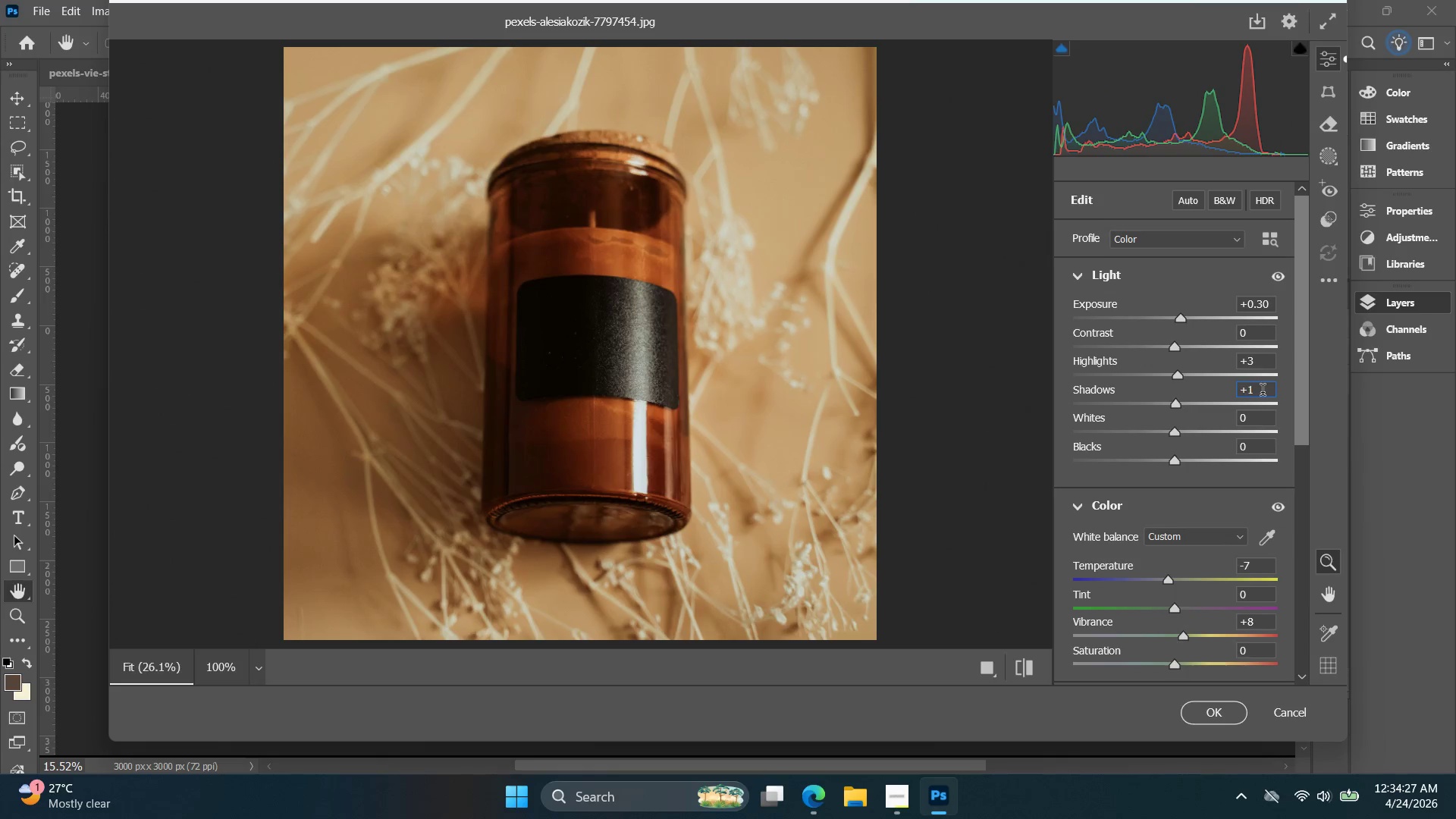 
key(ArrowUp)
 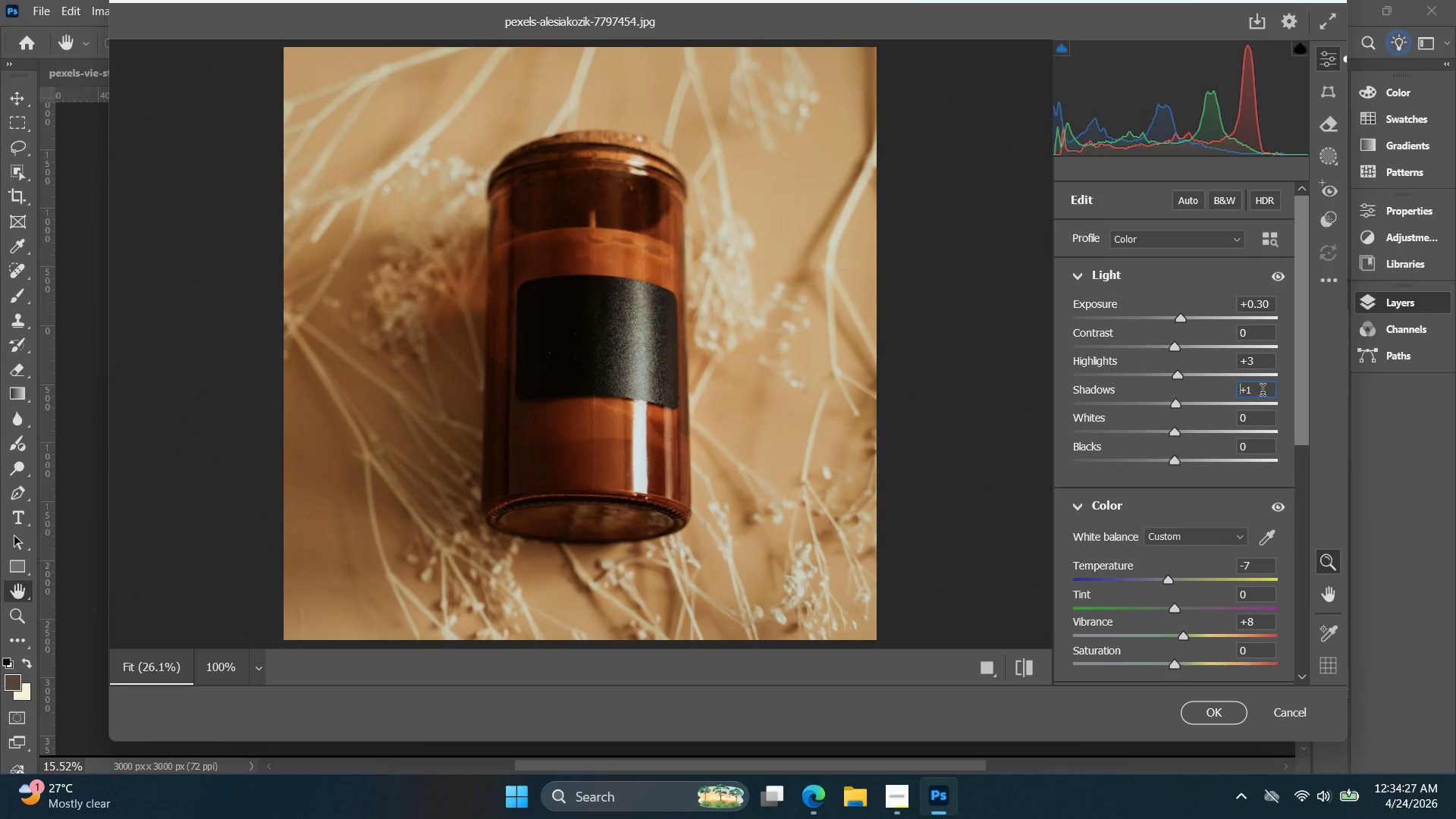 
key(ArrowUp)
 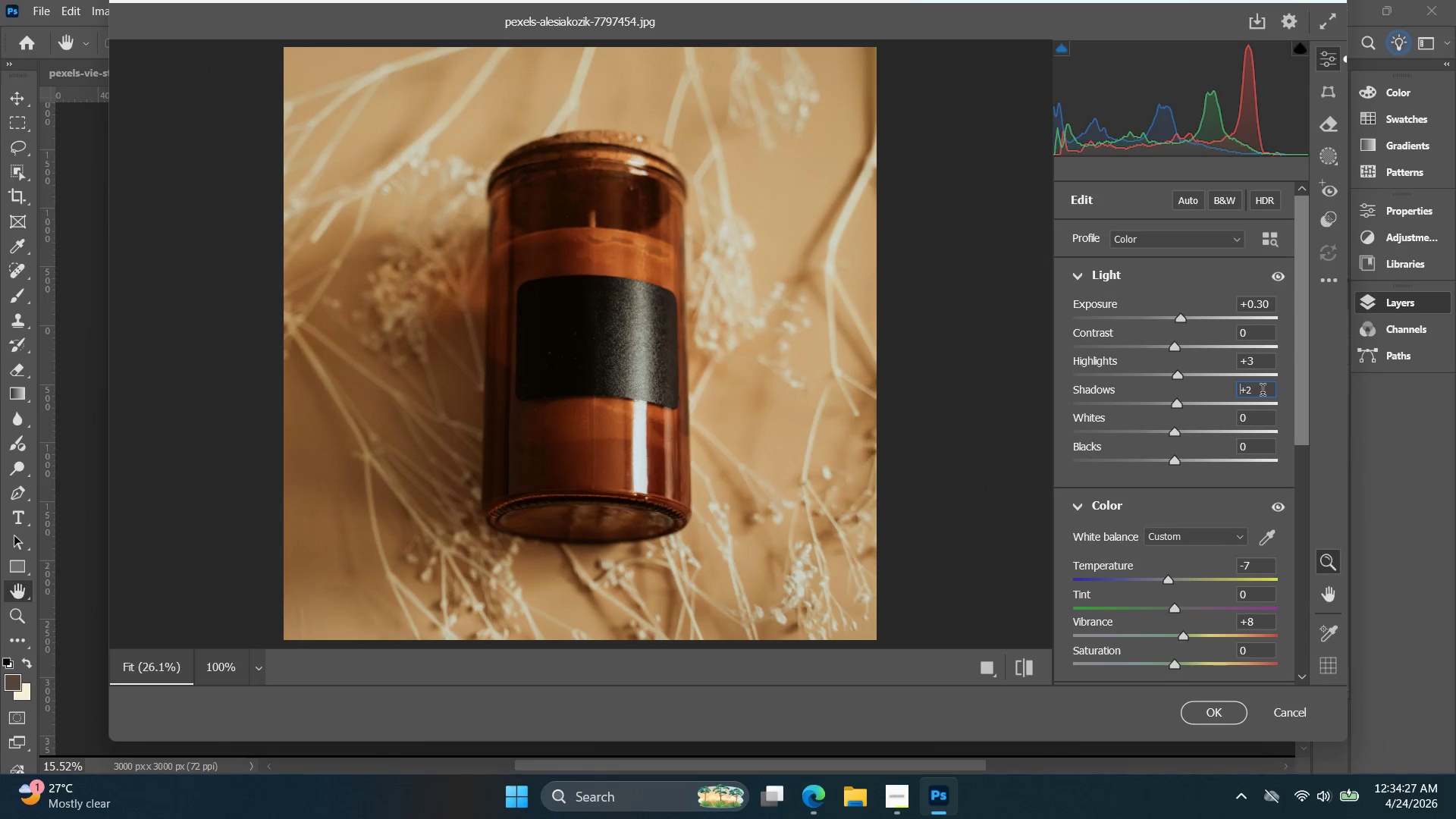 
key(ArrowUp)
 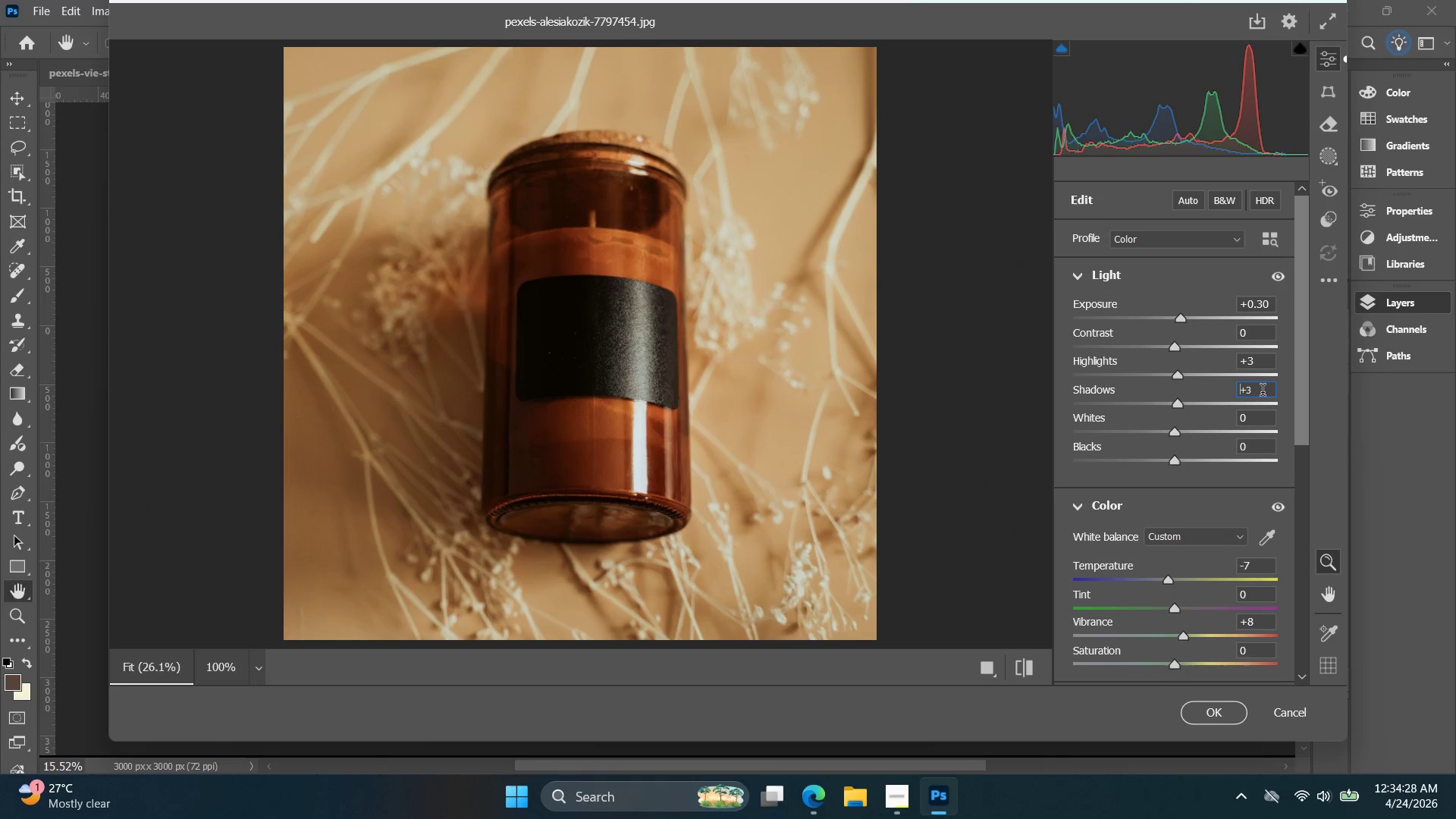 
key(ArrowUp)
 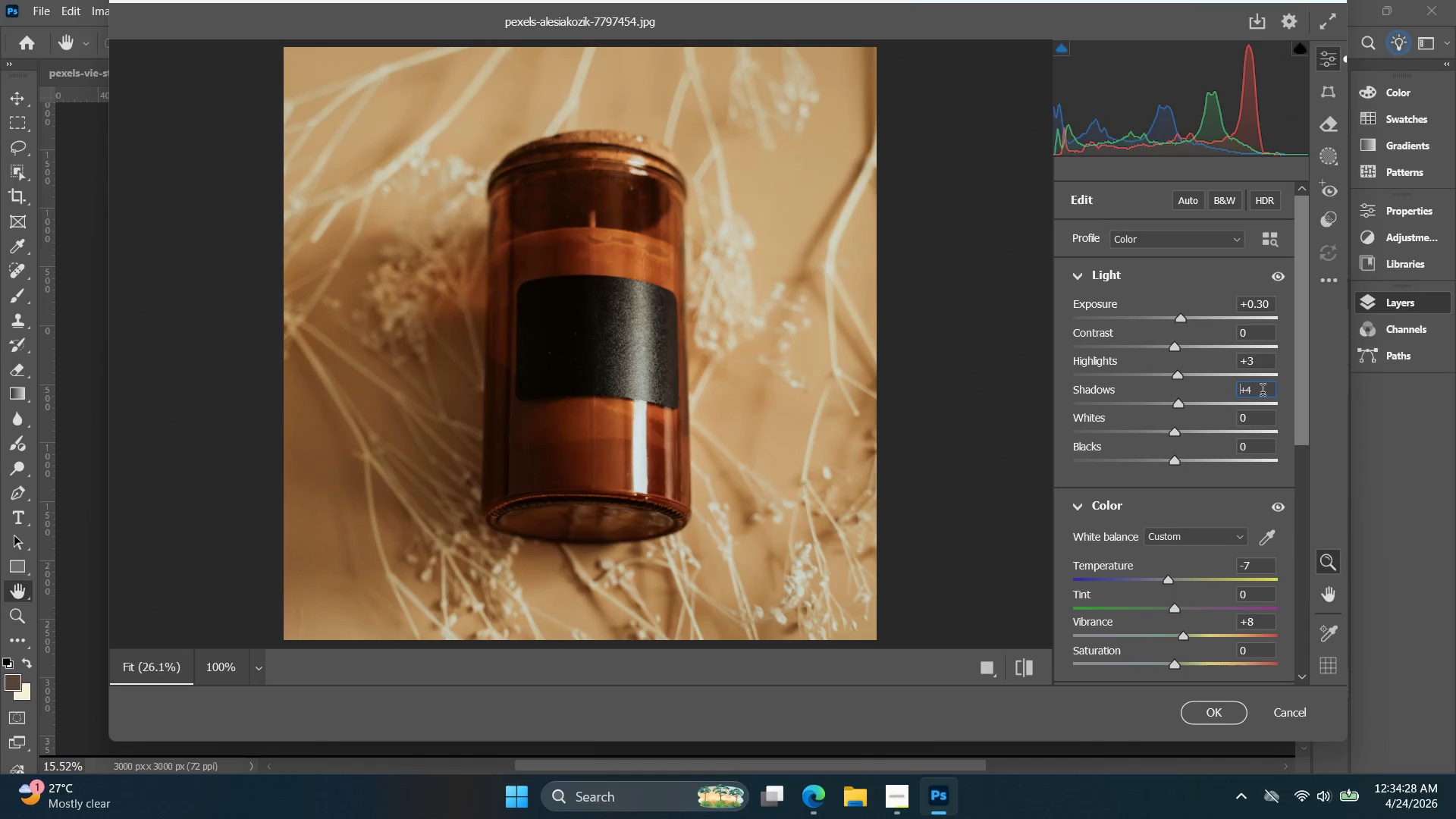 
key(ArrowUp)
 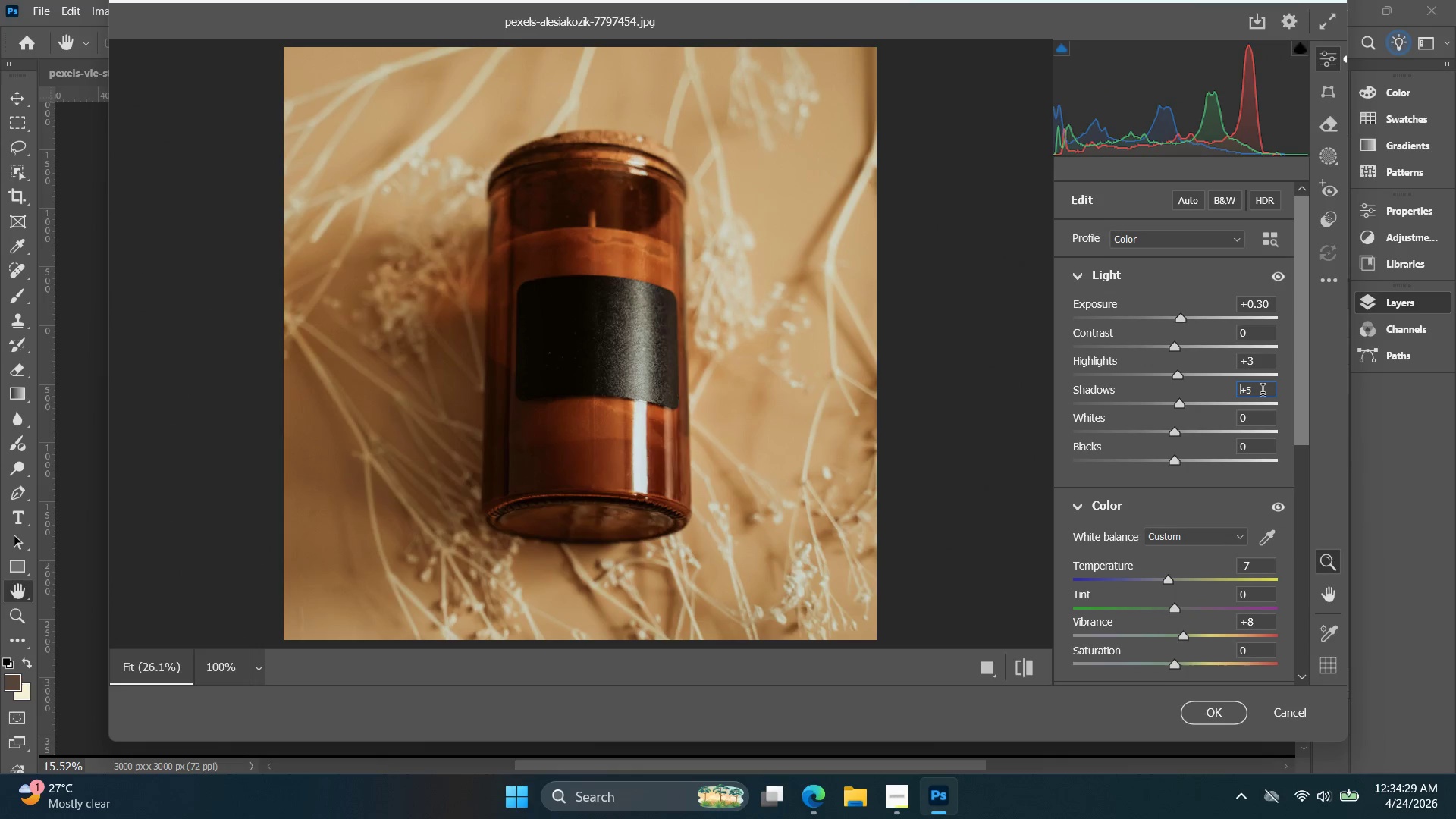 
key(ArrowUp)
 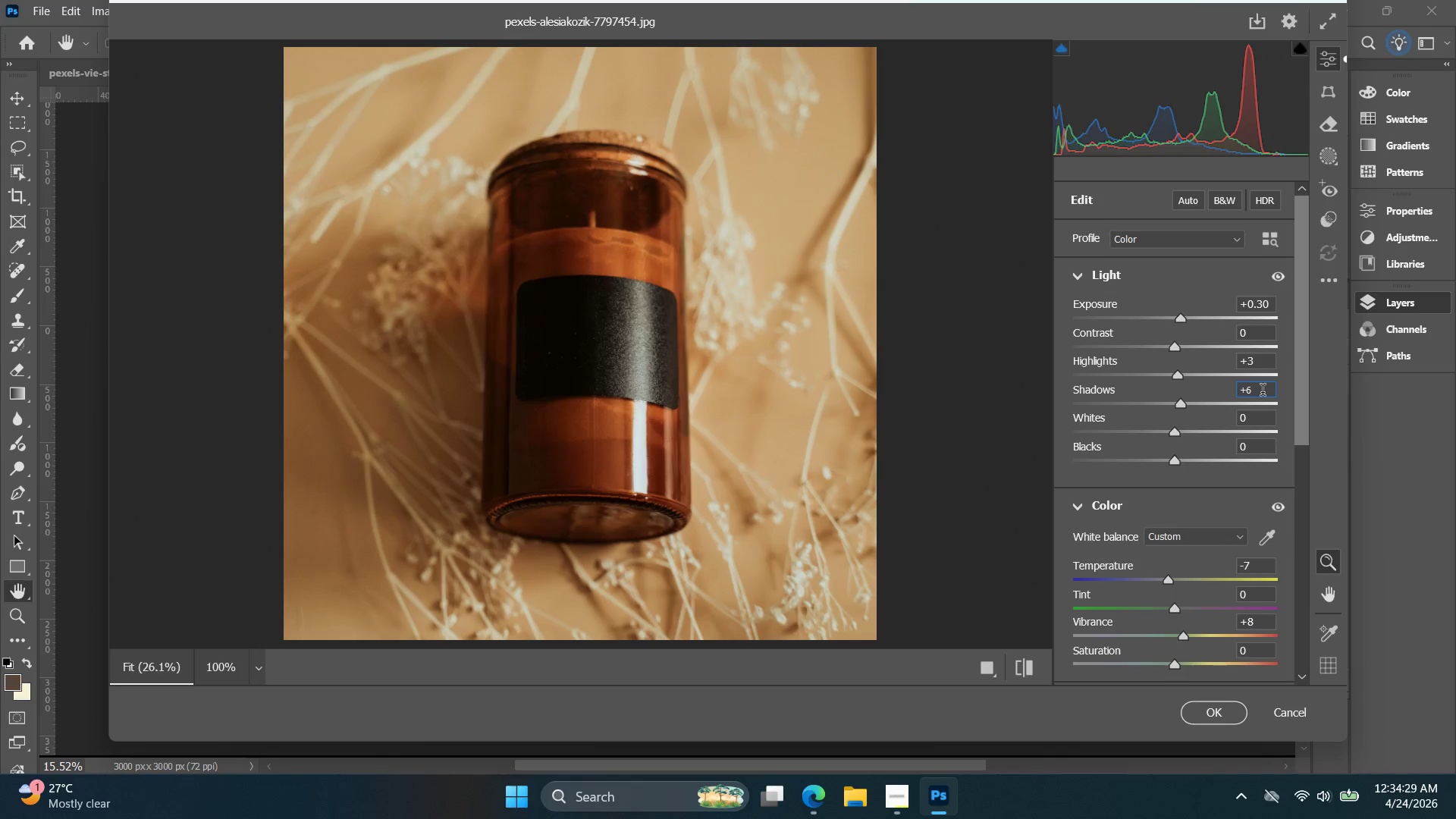 
key(ArrowDown)
 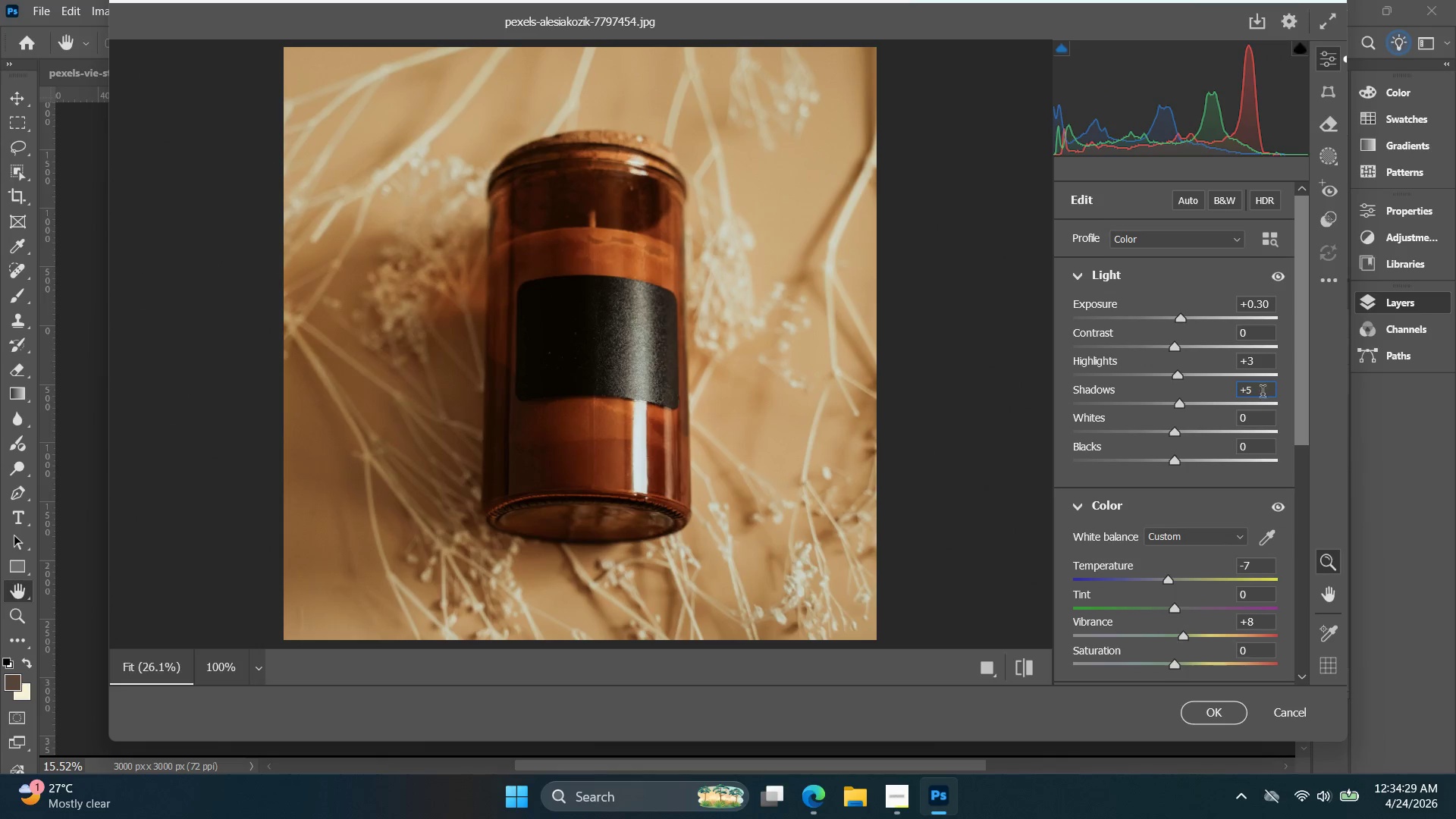 
key(ArrowDown)
 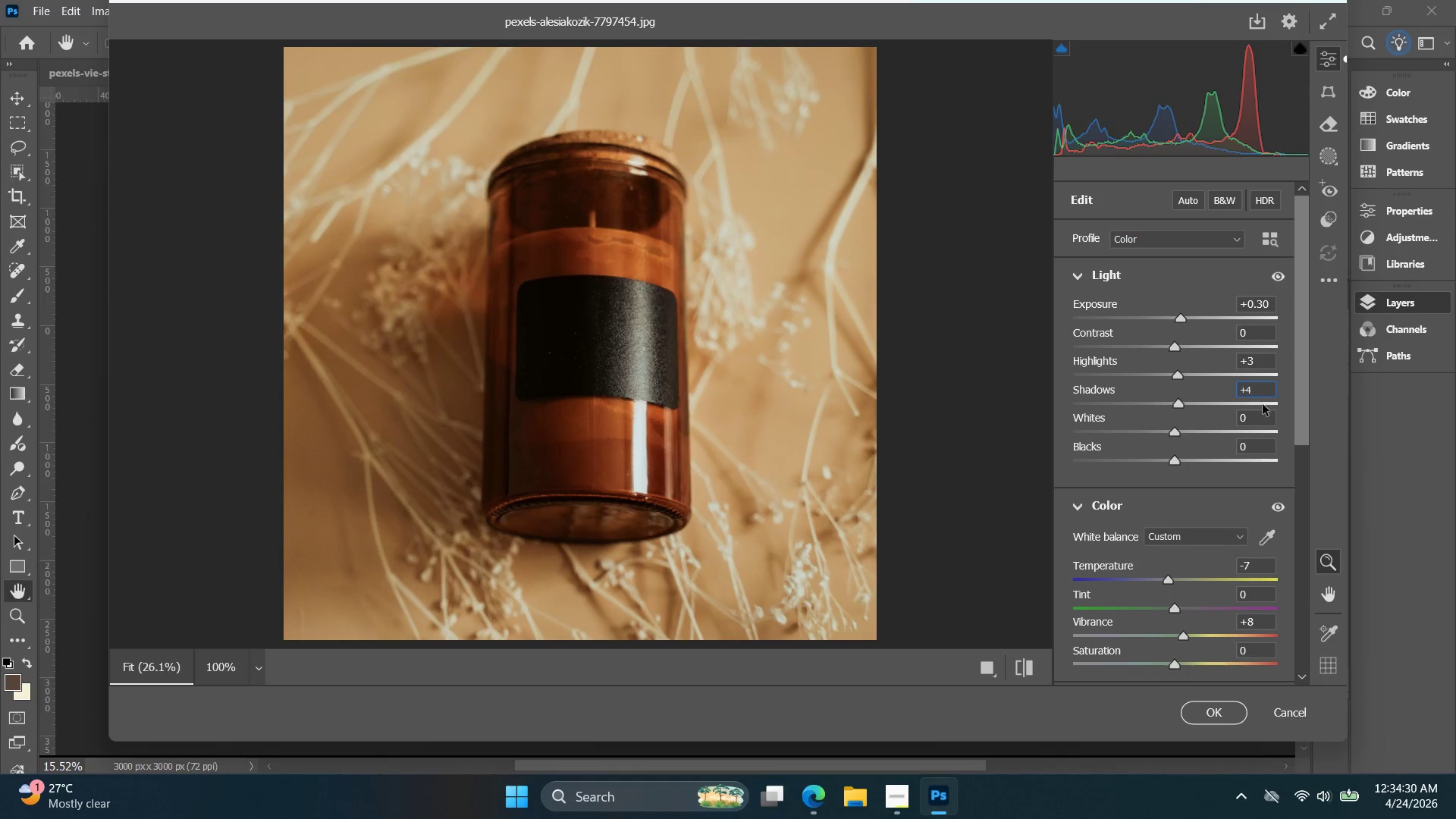 
key(ArrowDown)
 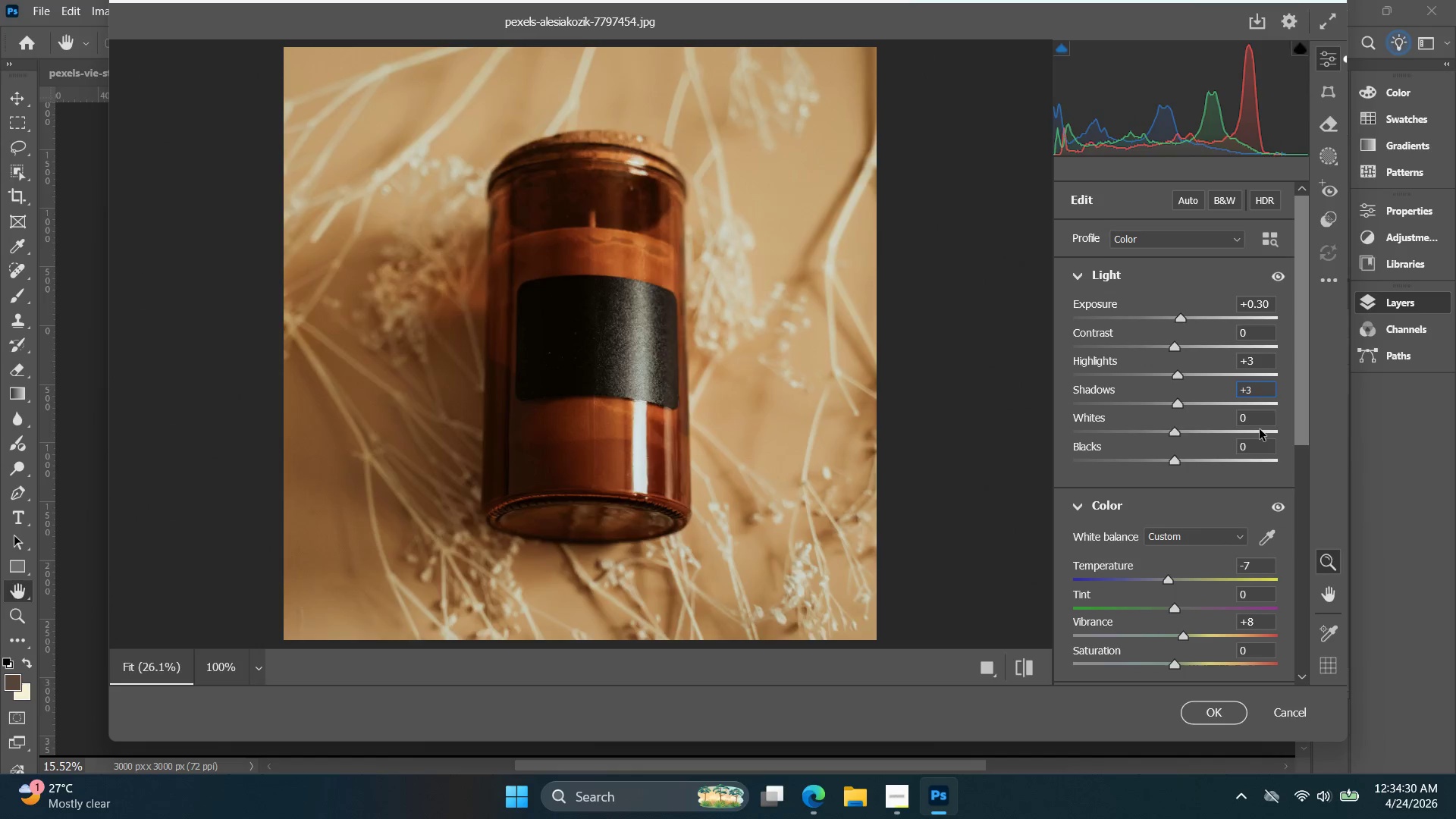 
left_click([1260, 429])
 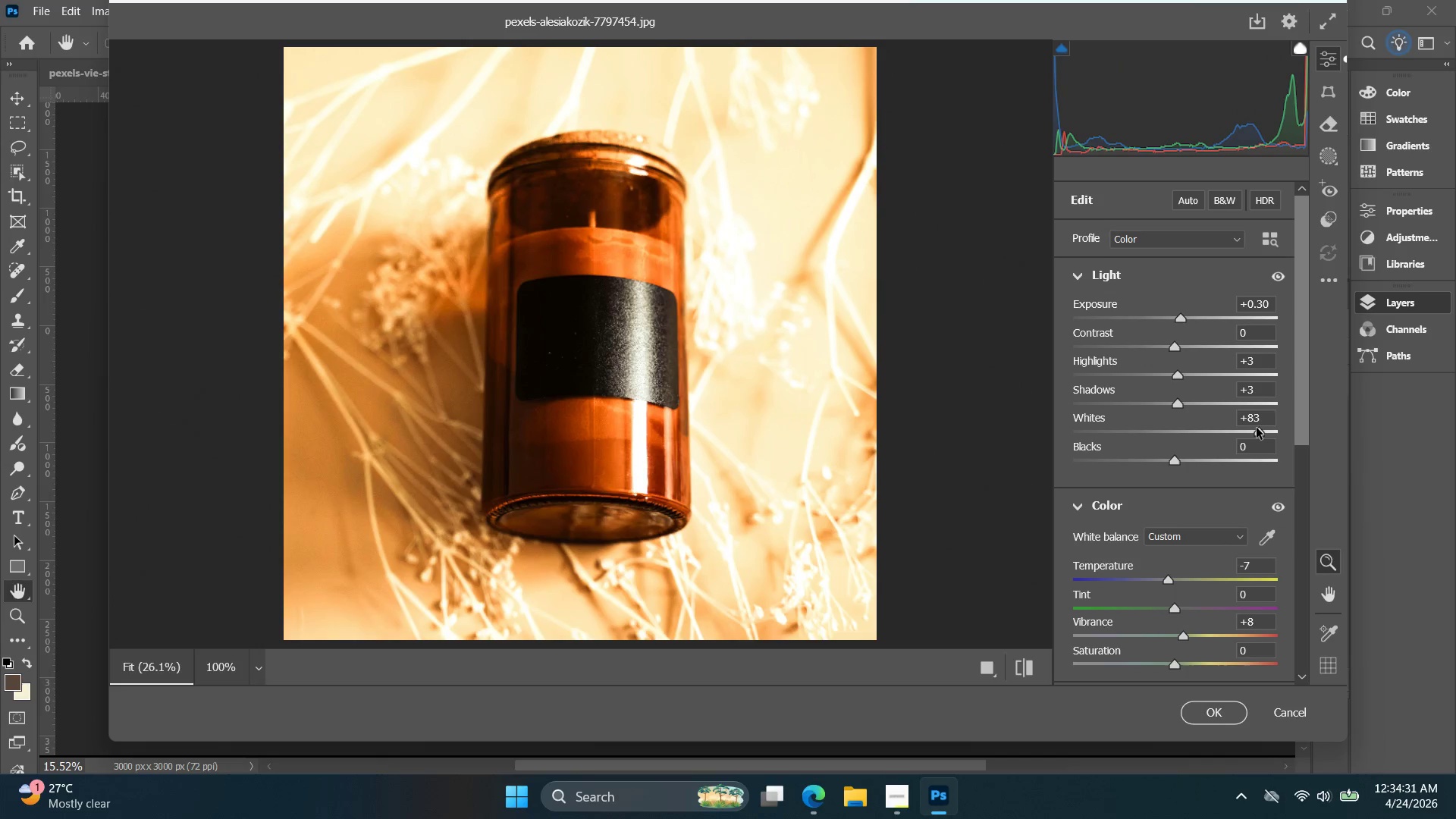 
key(ArrowLeft)
 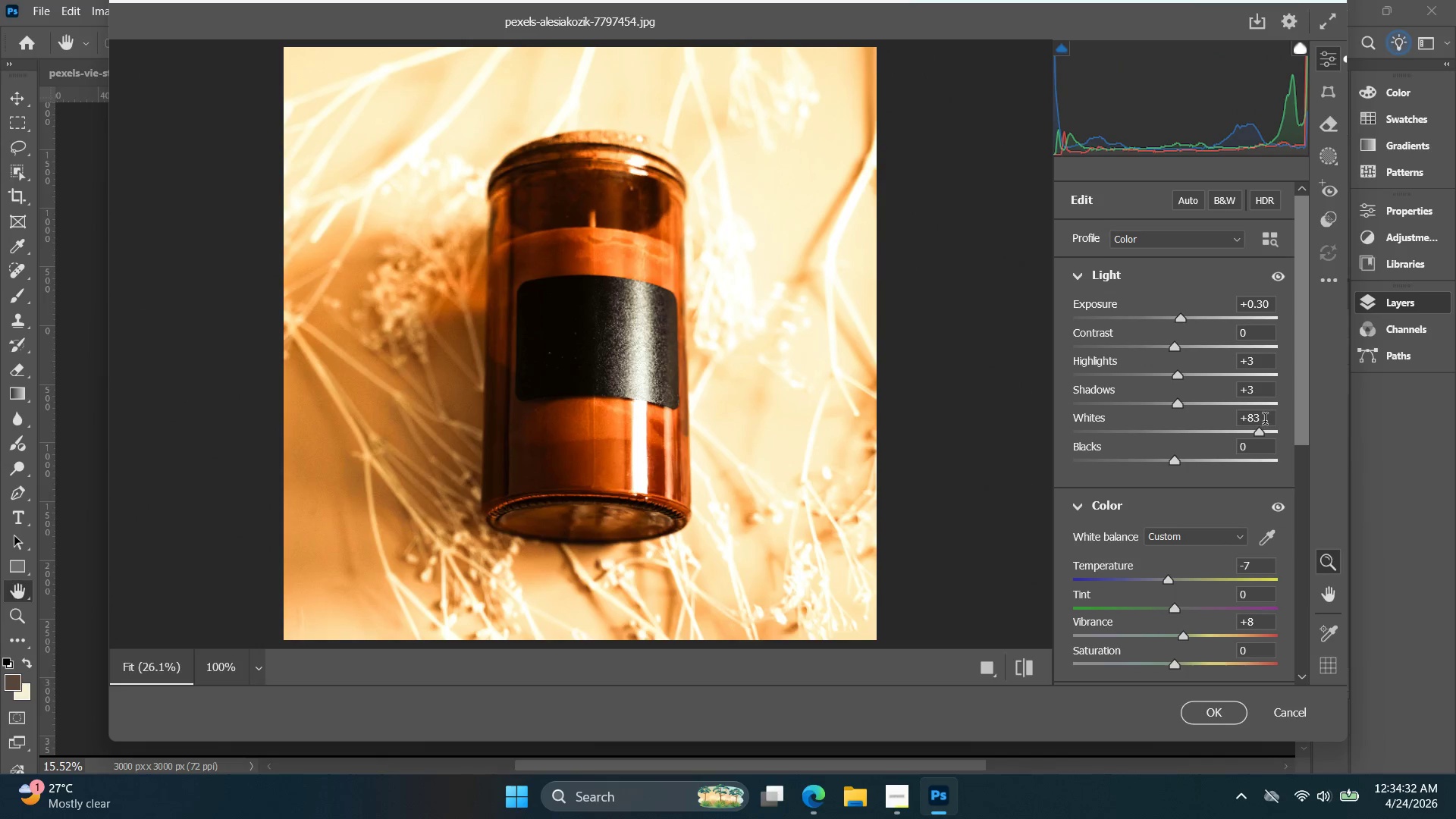 
key(Control+Z)
 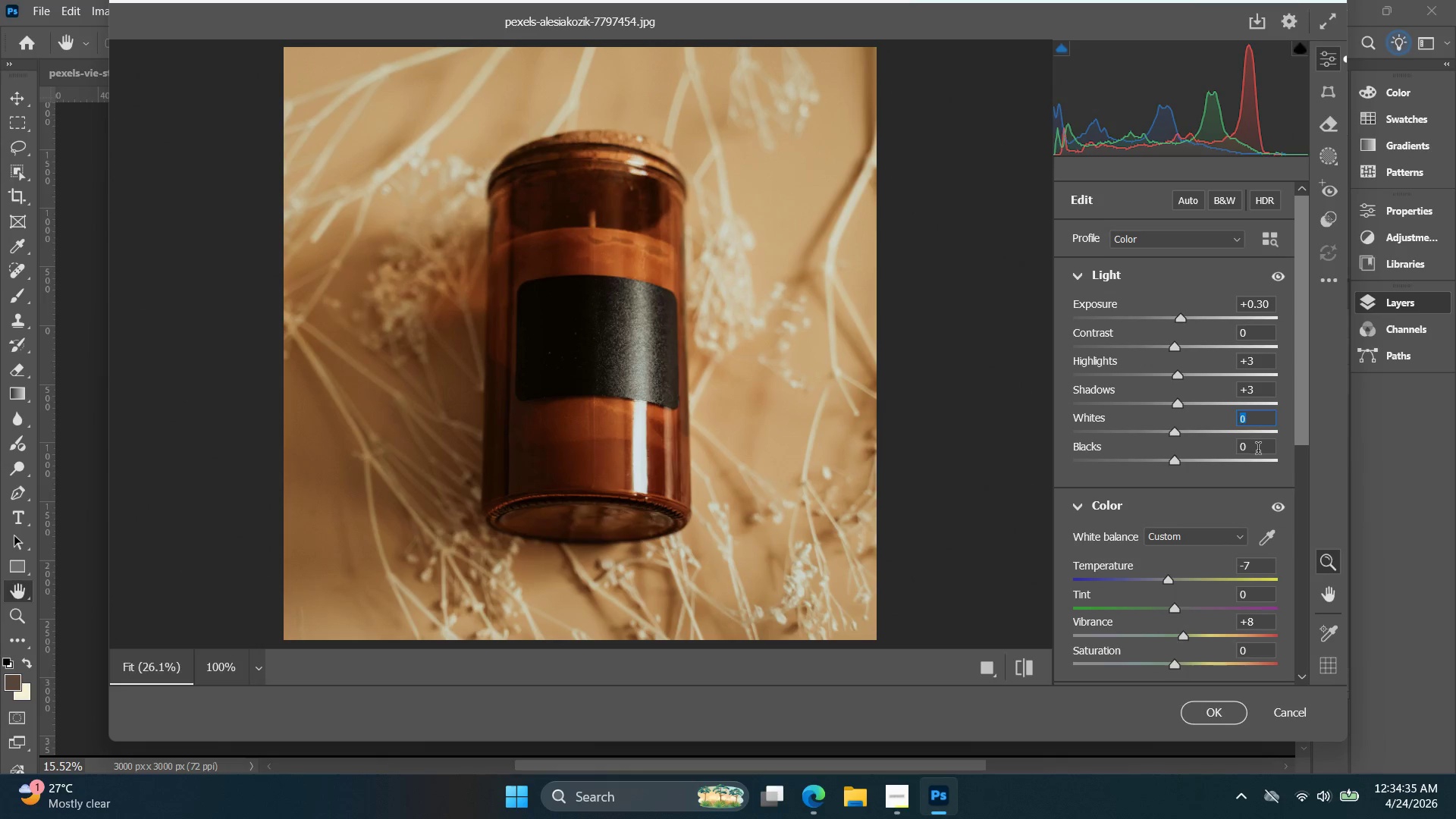 
key(ArrowUp)
 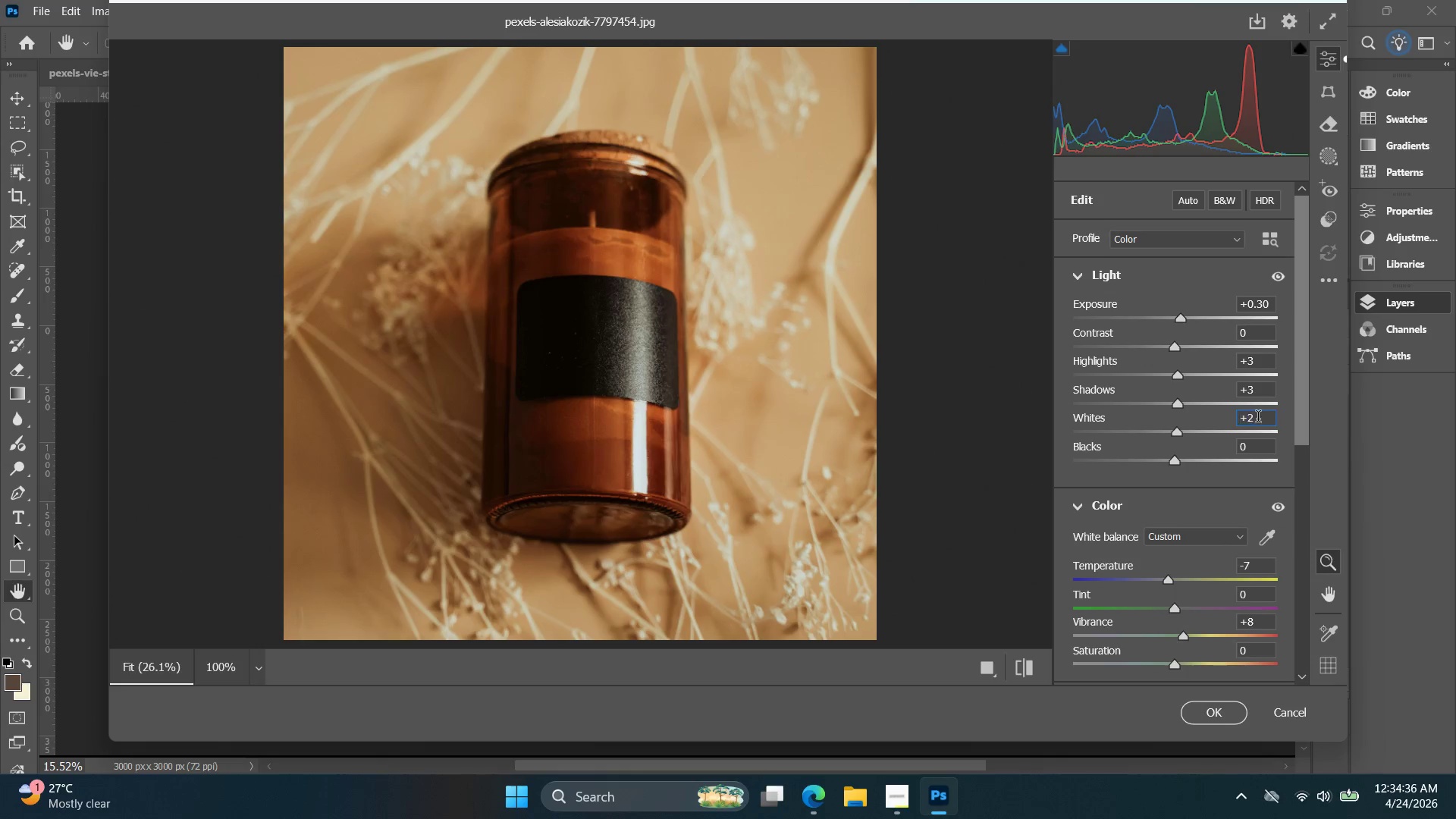 
key(ArrowUp)
 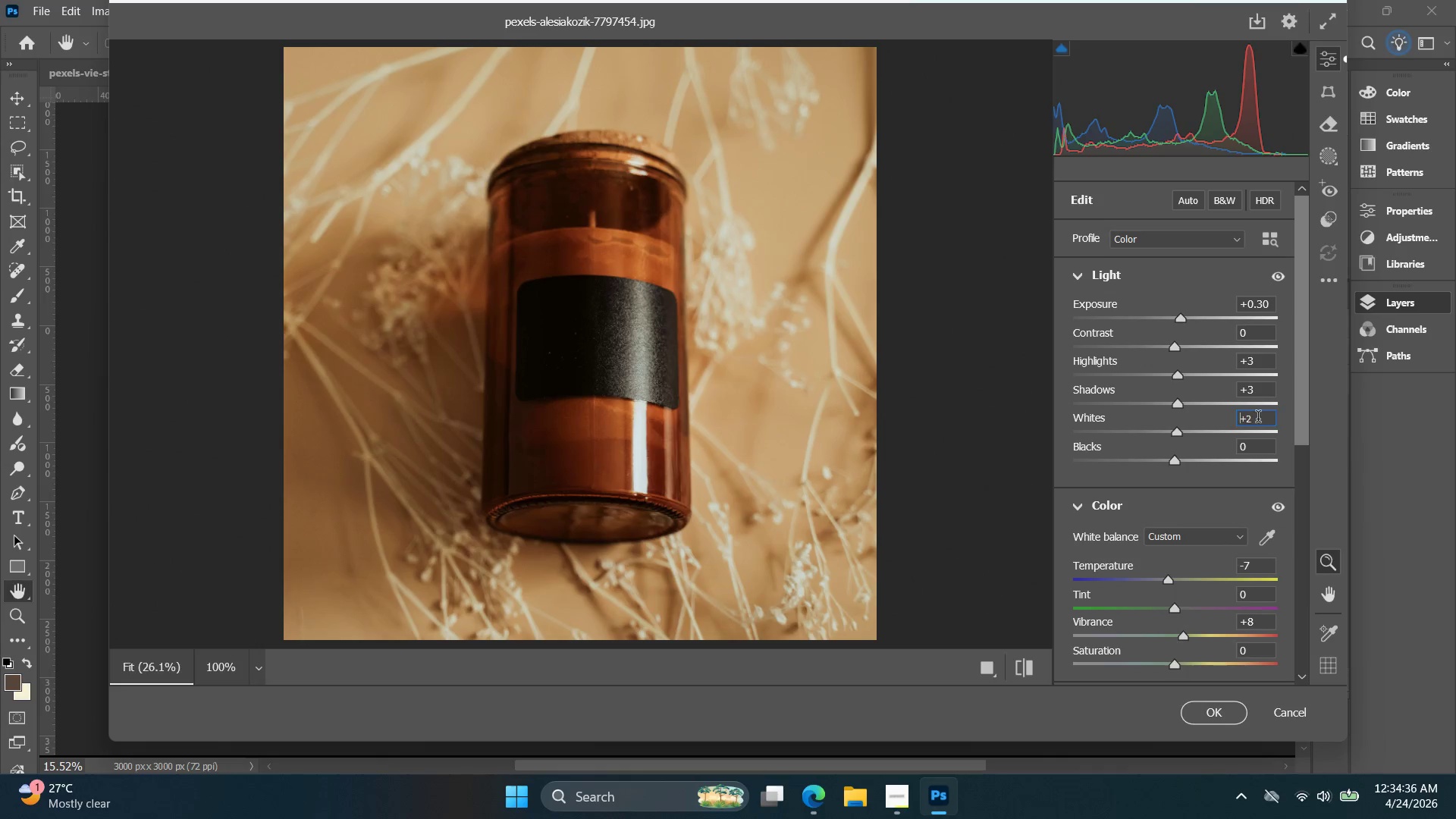 
key(ArrowUp)
 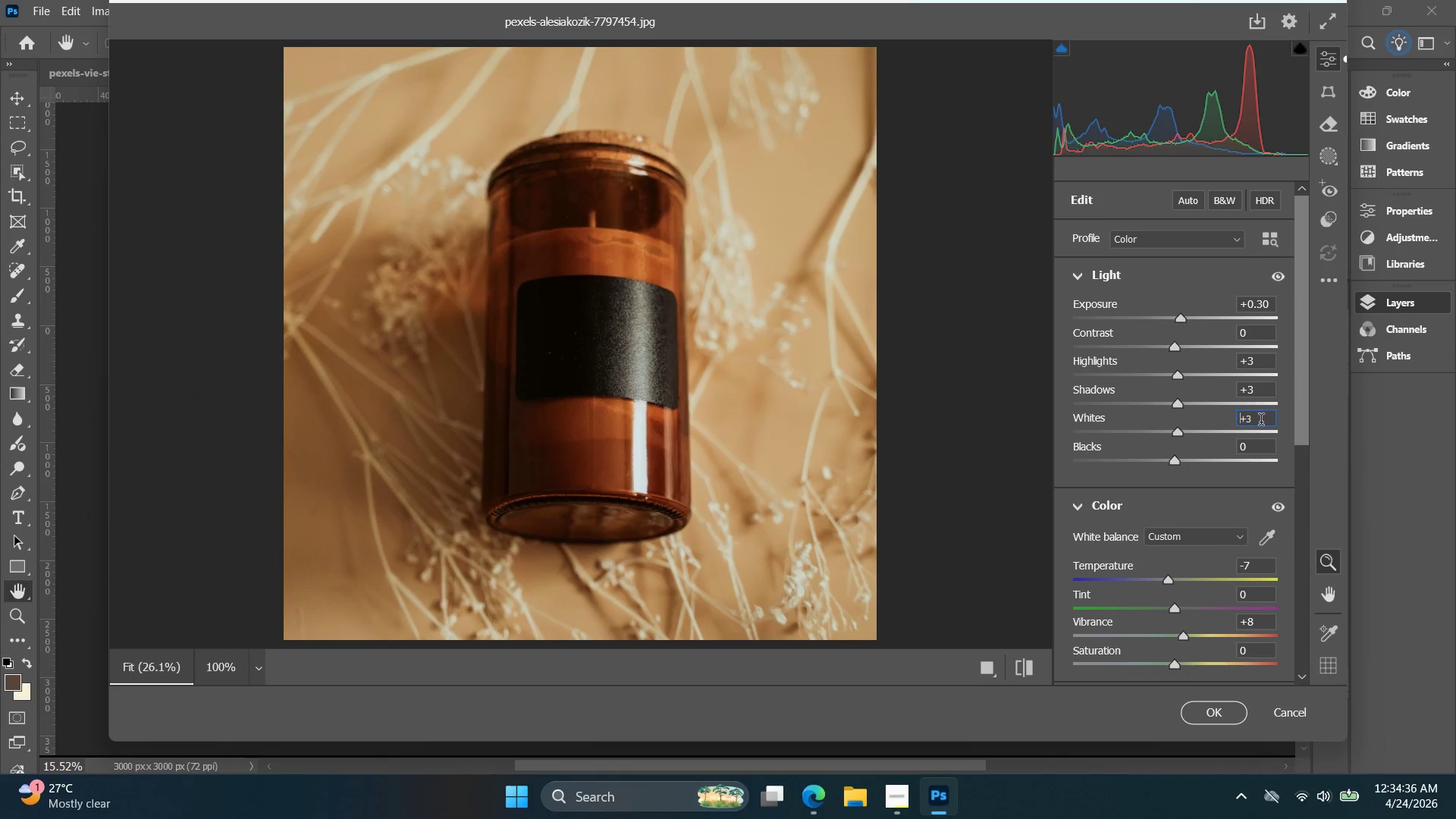 
key(ArrowUp)
 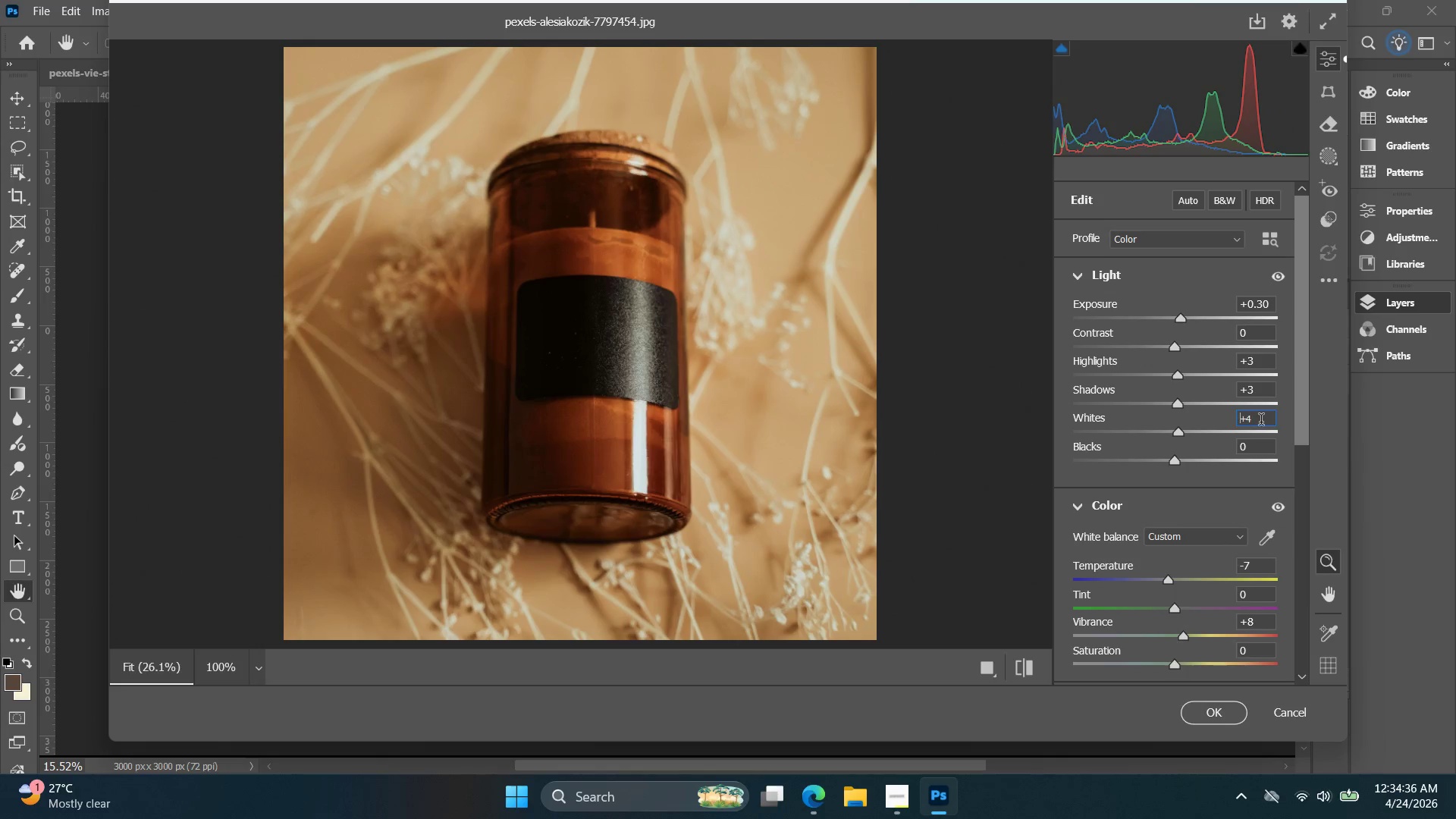 
key(ArrowUp)
 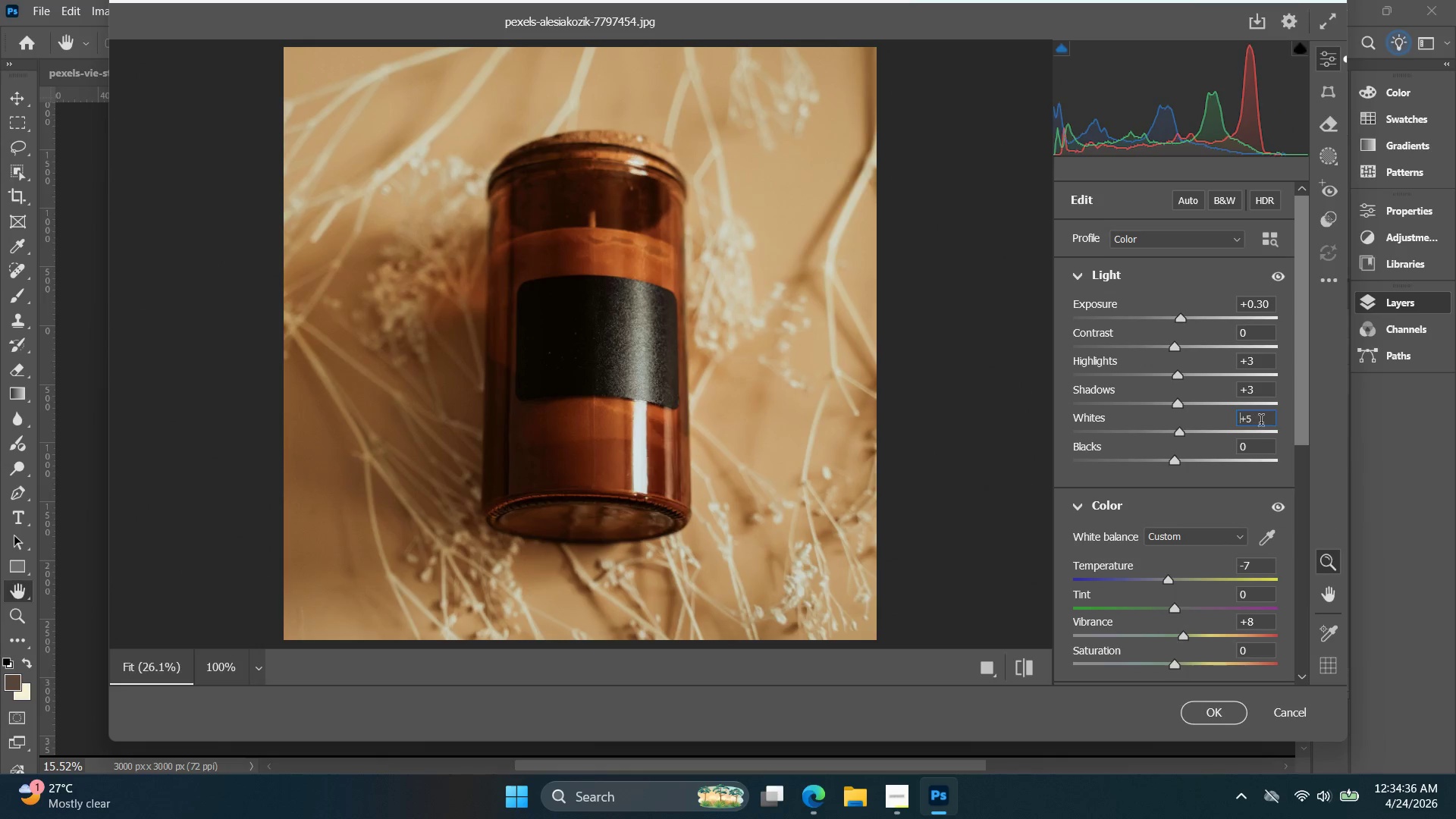 
key(ArrowUp)
 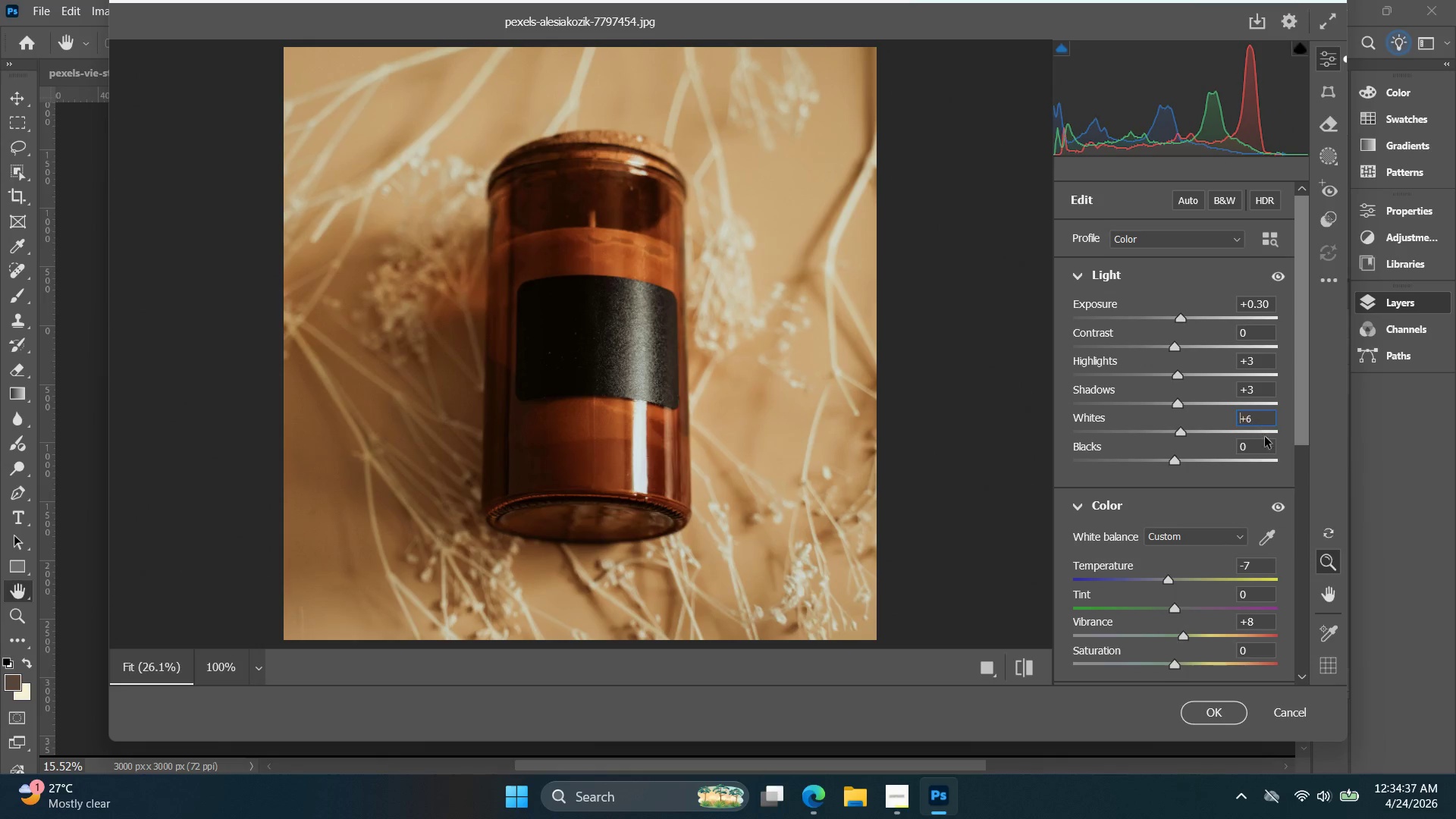 
key(ArrowUp)
 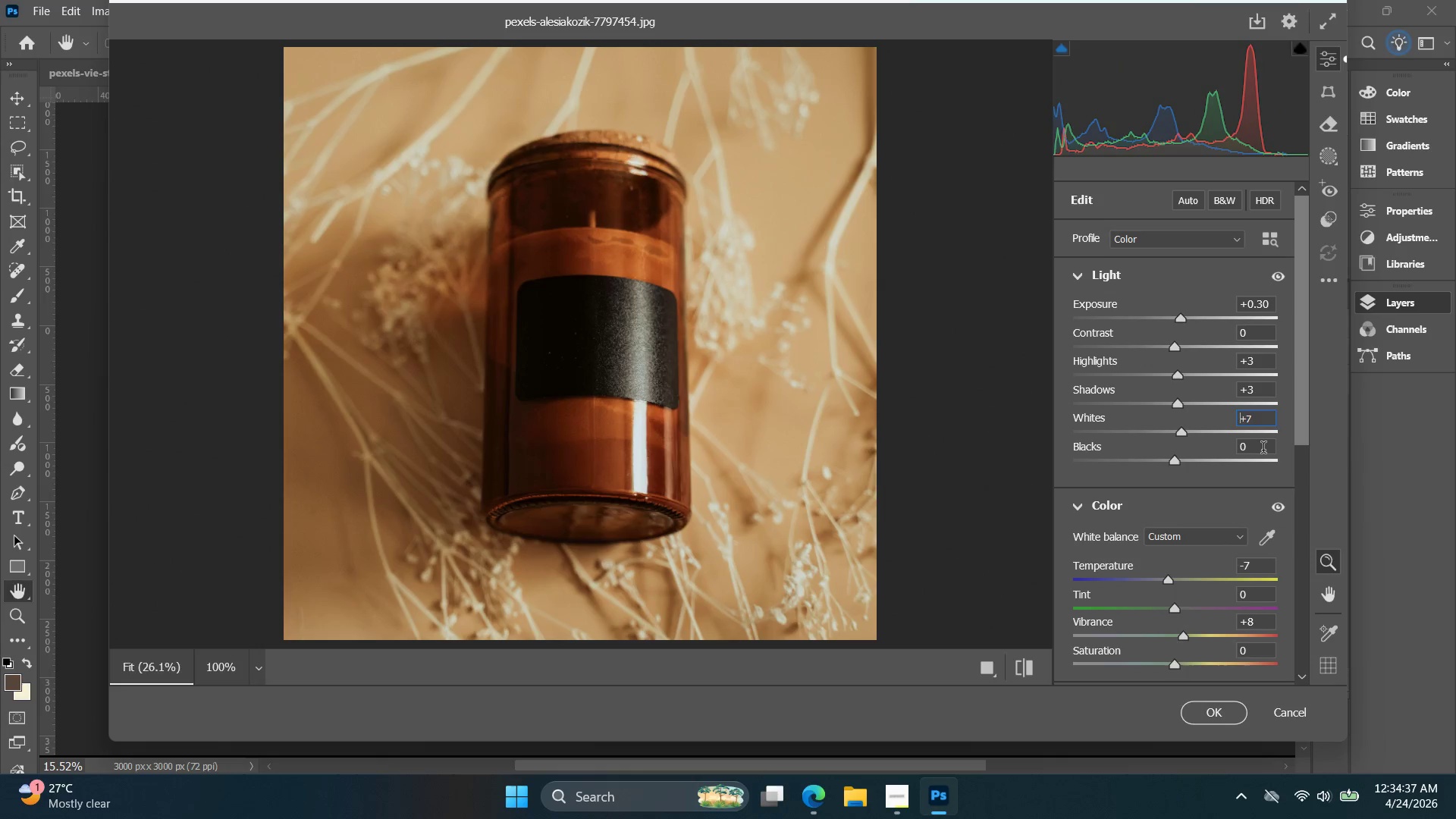 
left_click([1263, 450])
 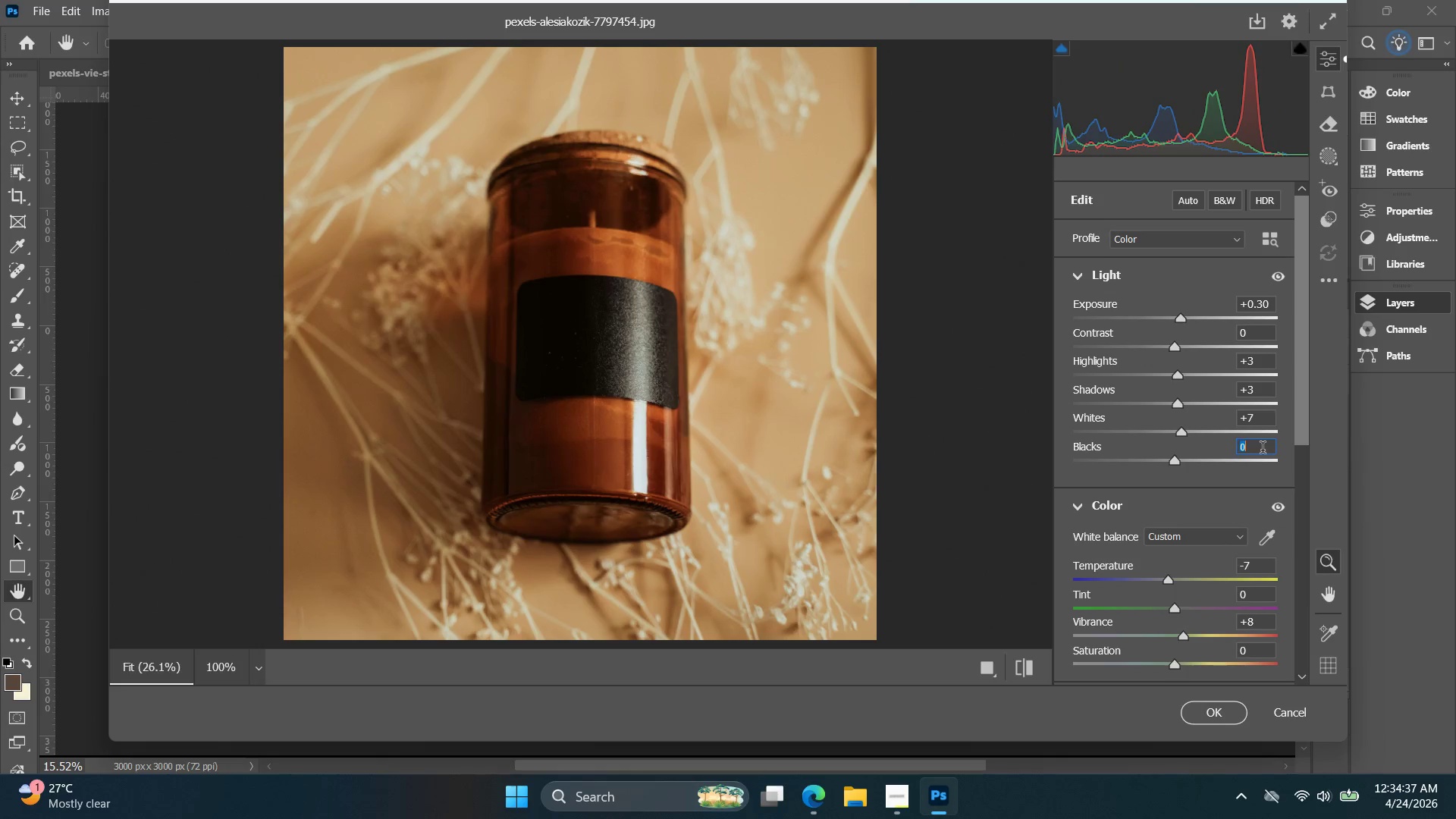 
key(ArrowDown)
 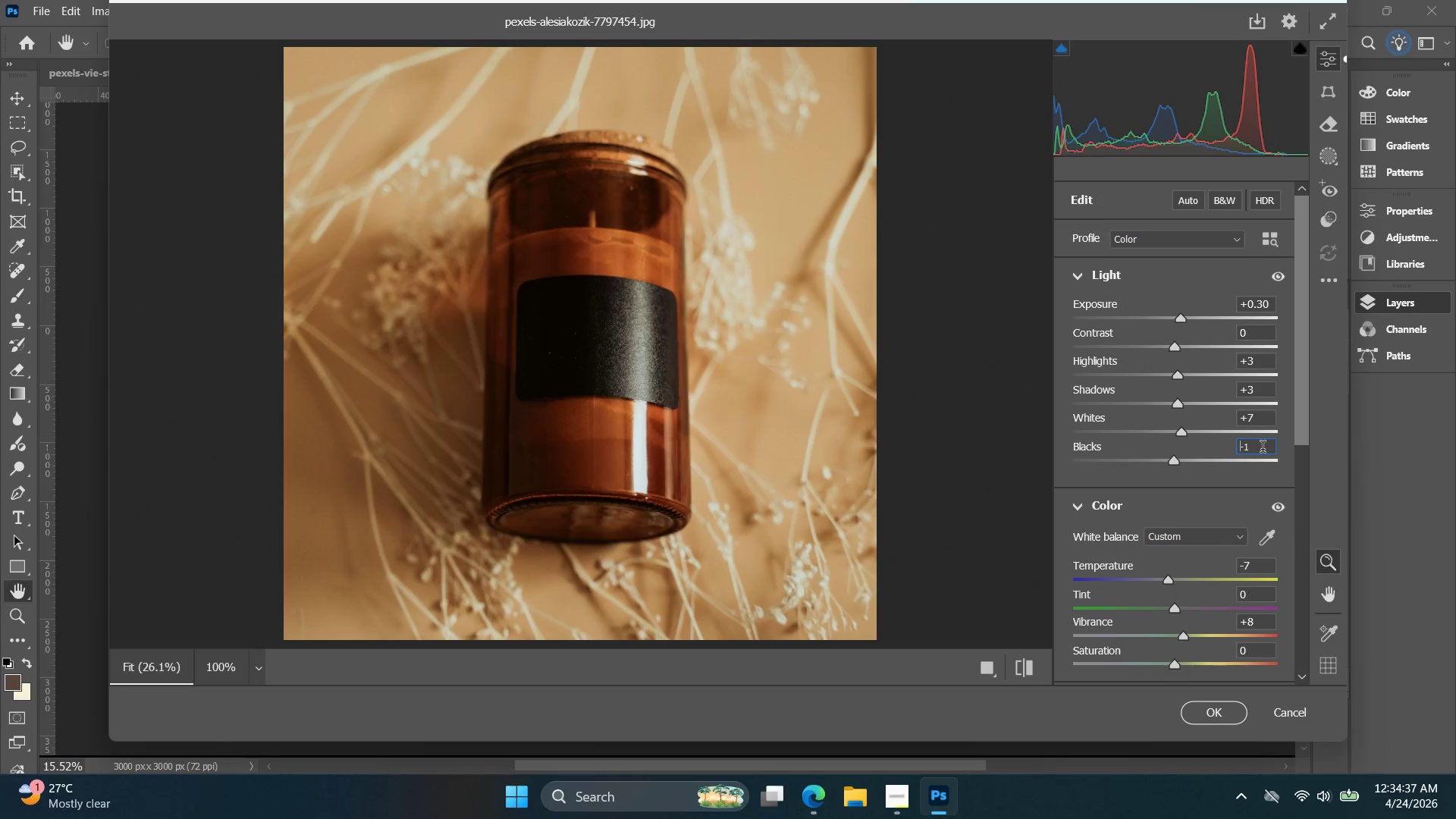 
key(ArrowDown)
 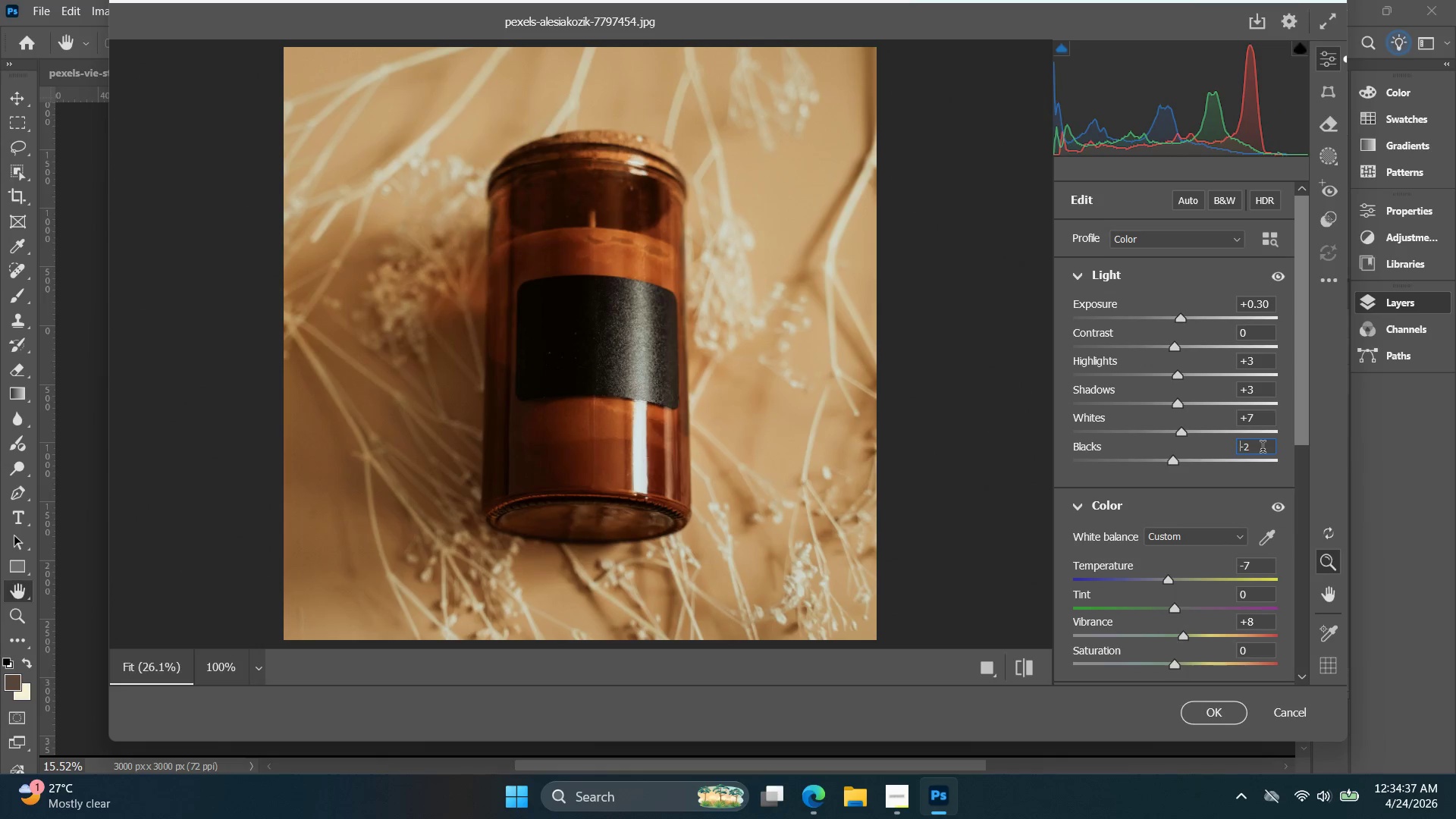 
key(ArrowUp)
 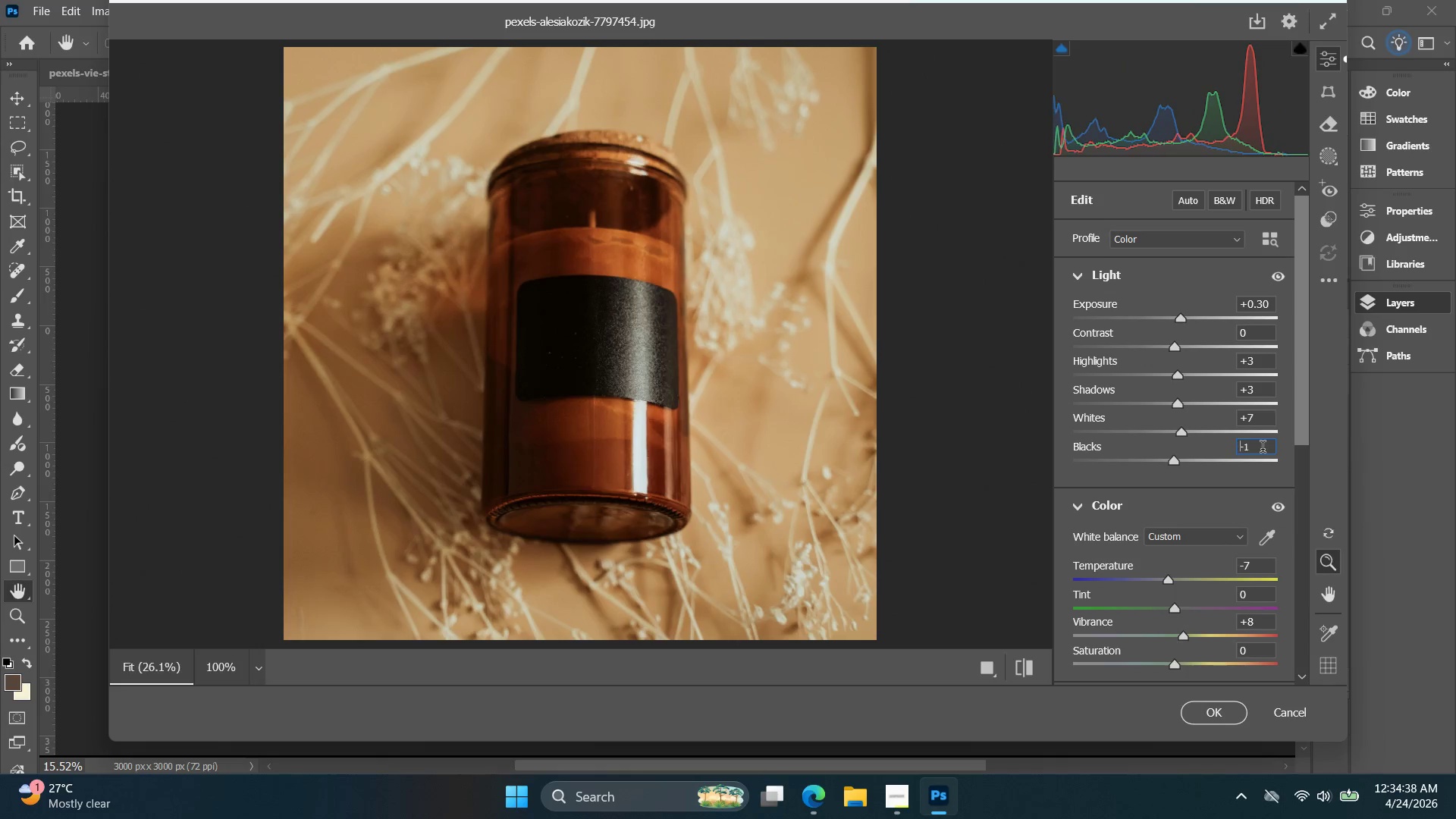 
key(ArrowUp)
 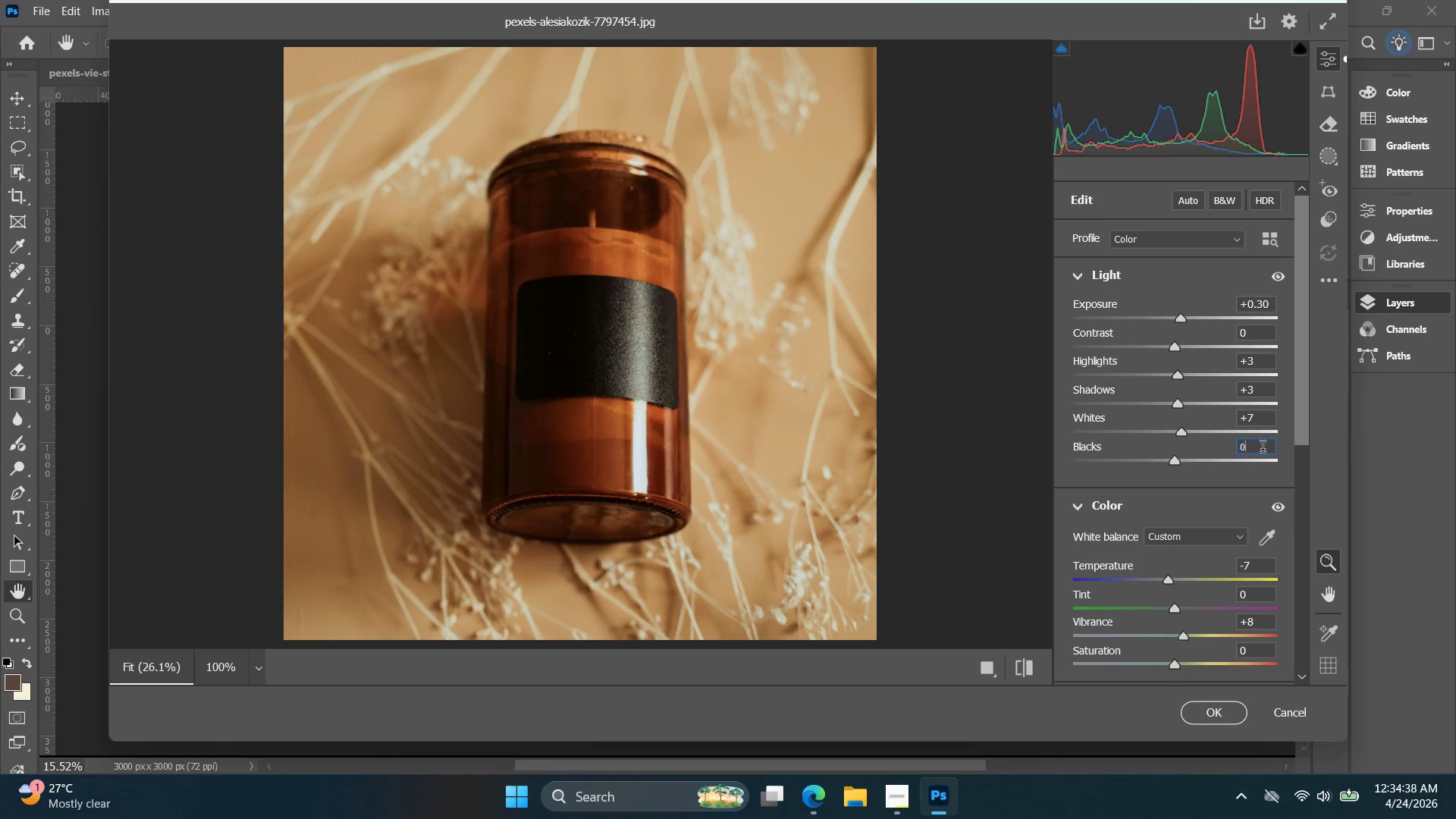 
key(ArrowUp)
 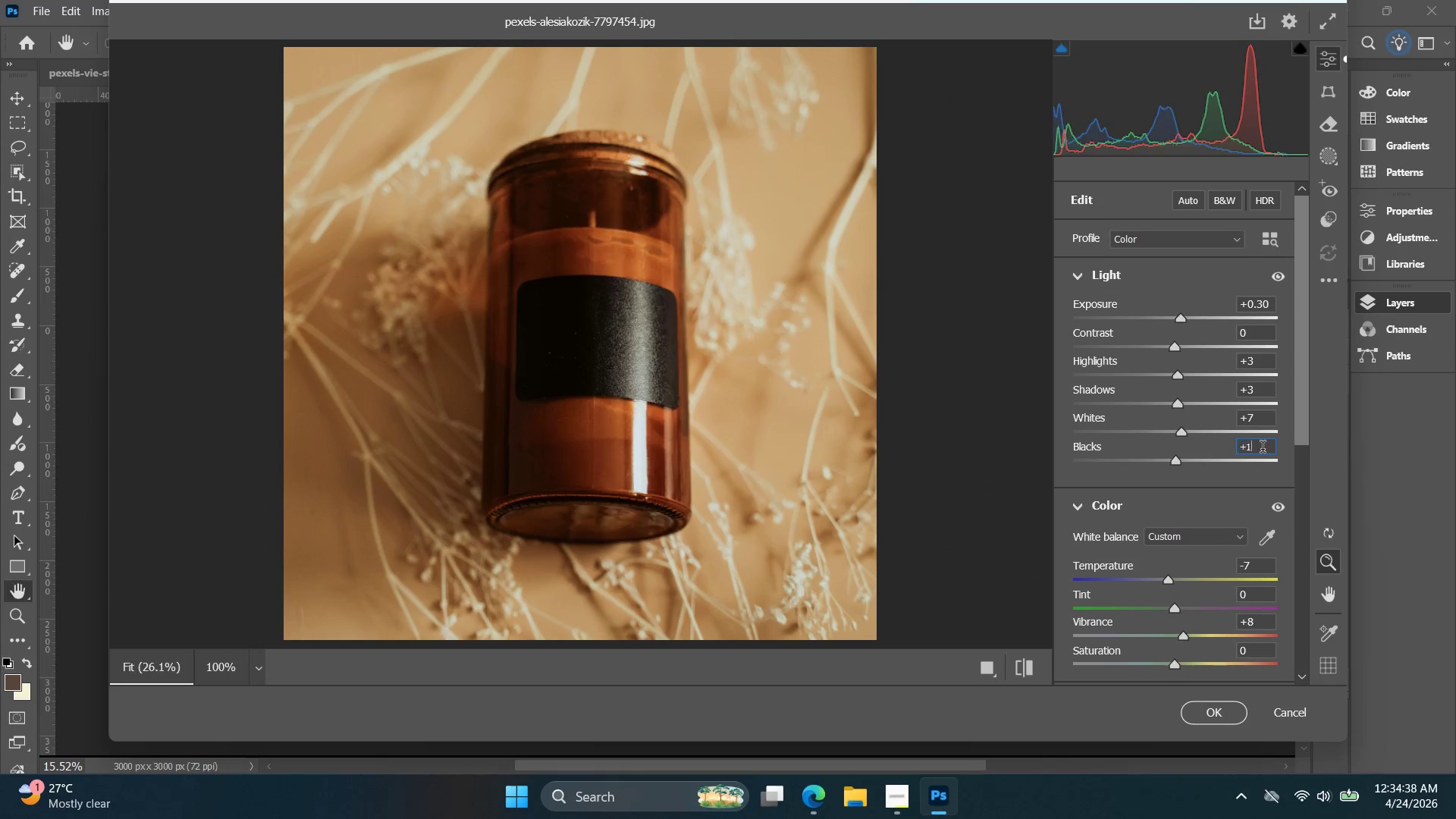 
key(ArrowUp)
 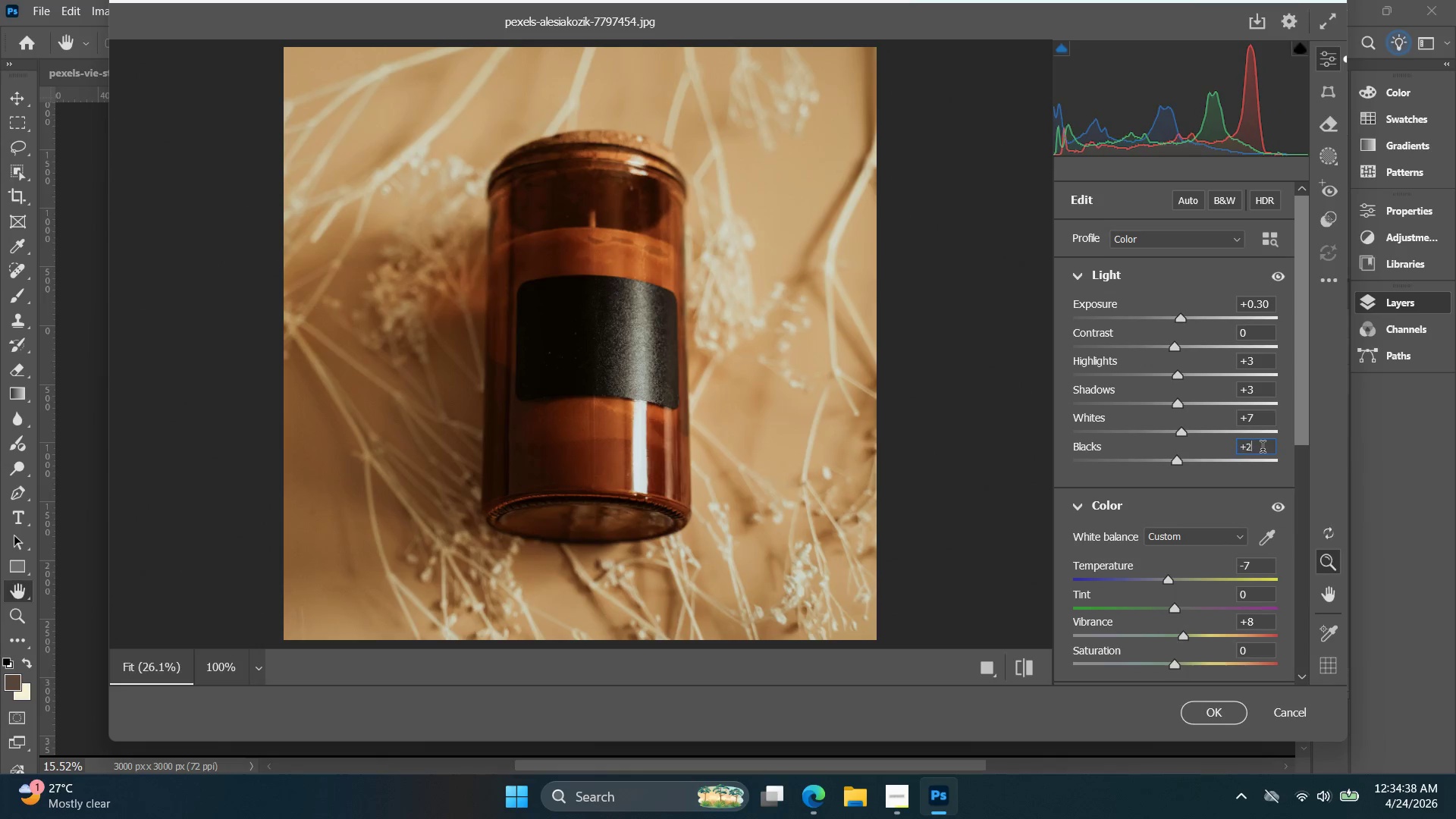 
key(ArrowUp)
 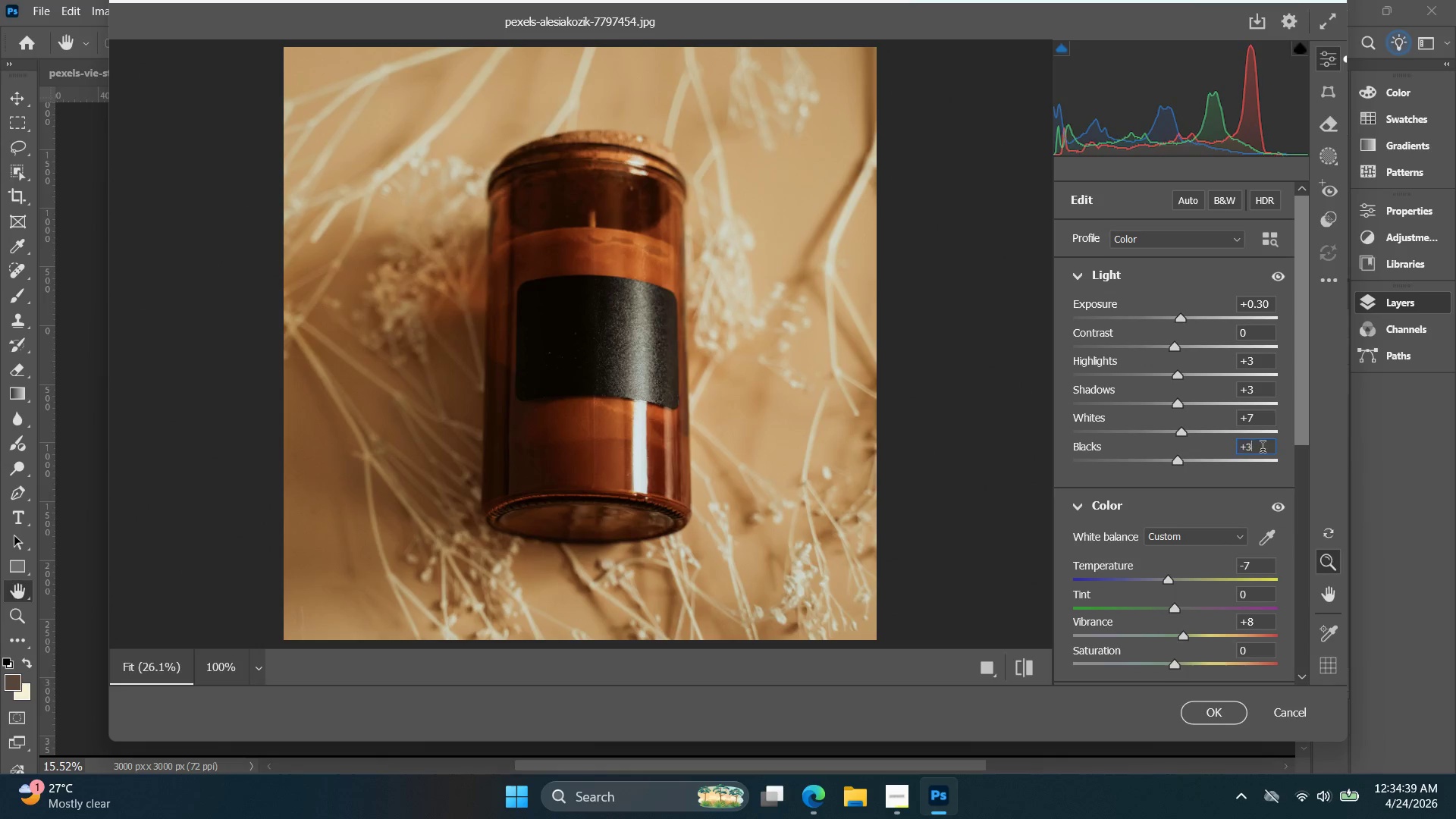 
key(ArrowUp)
 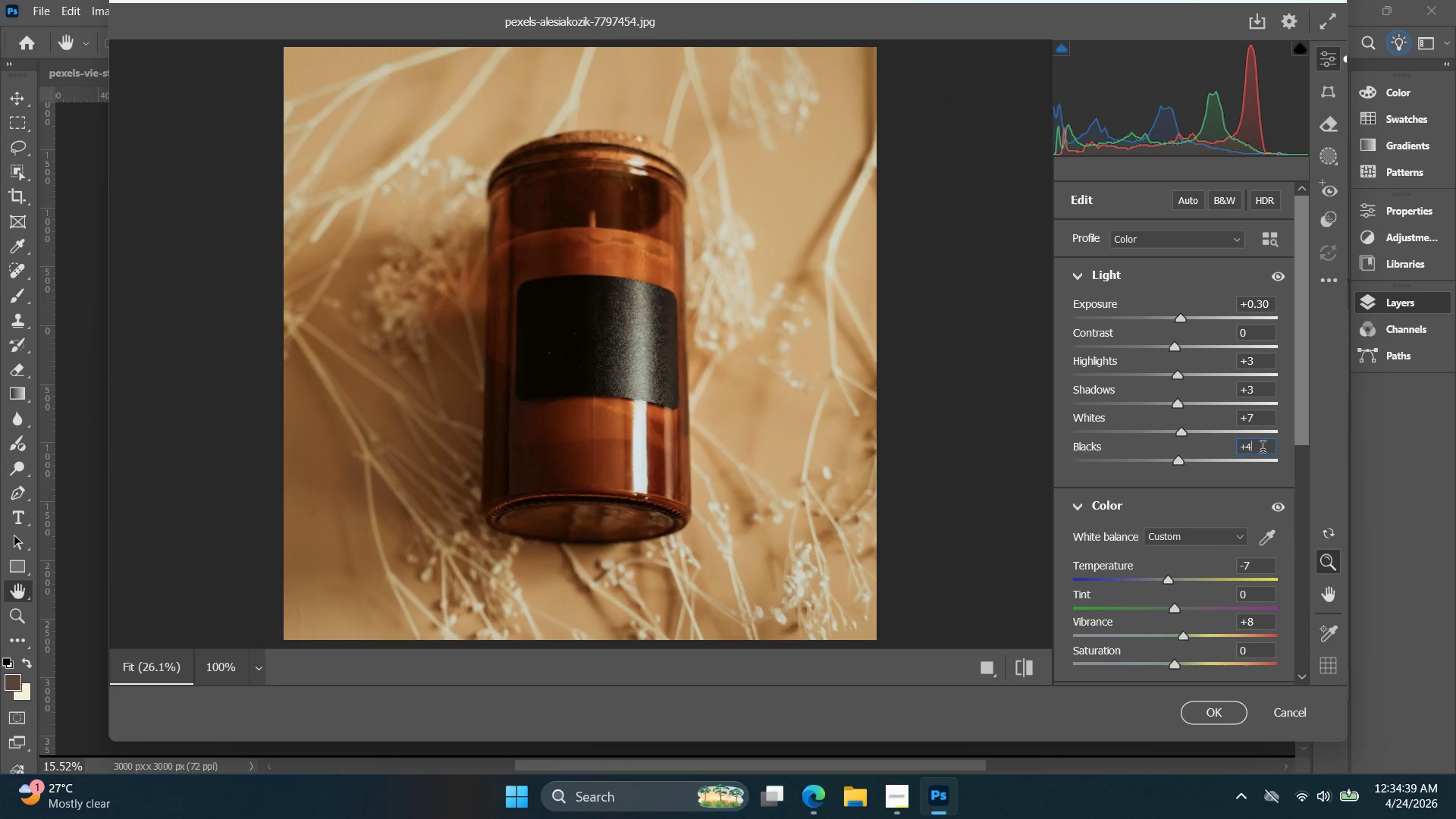 
key(ArrowUp)
 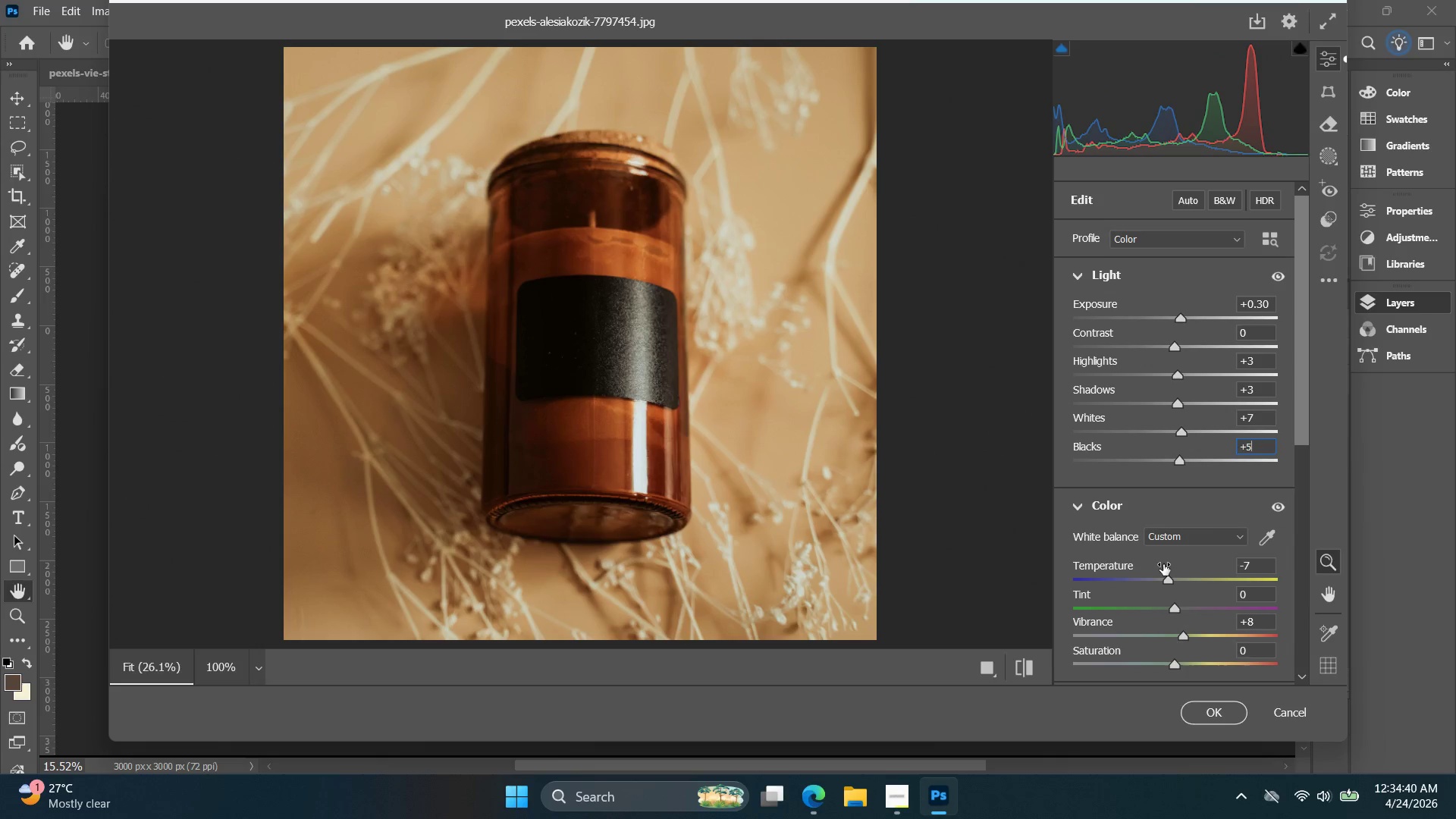 
left_click([1156, 582])
 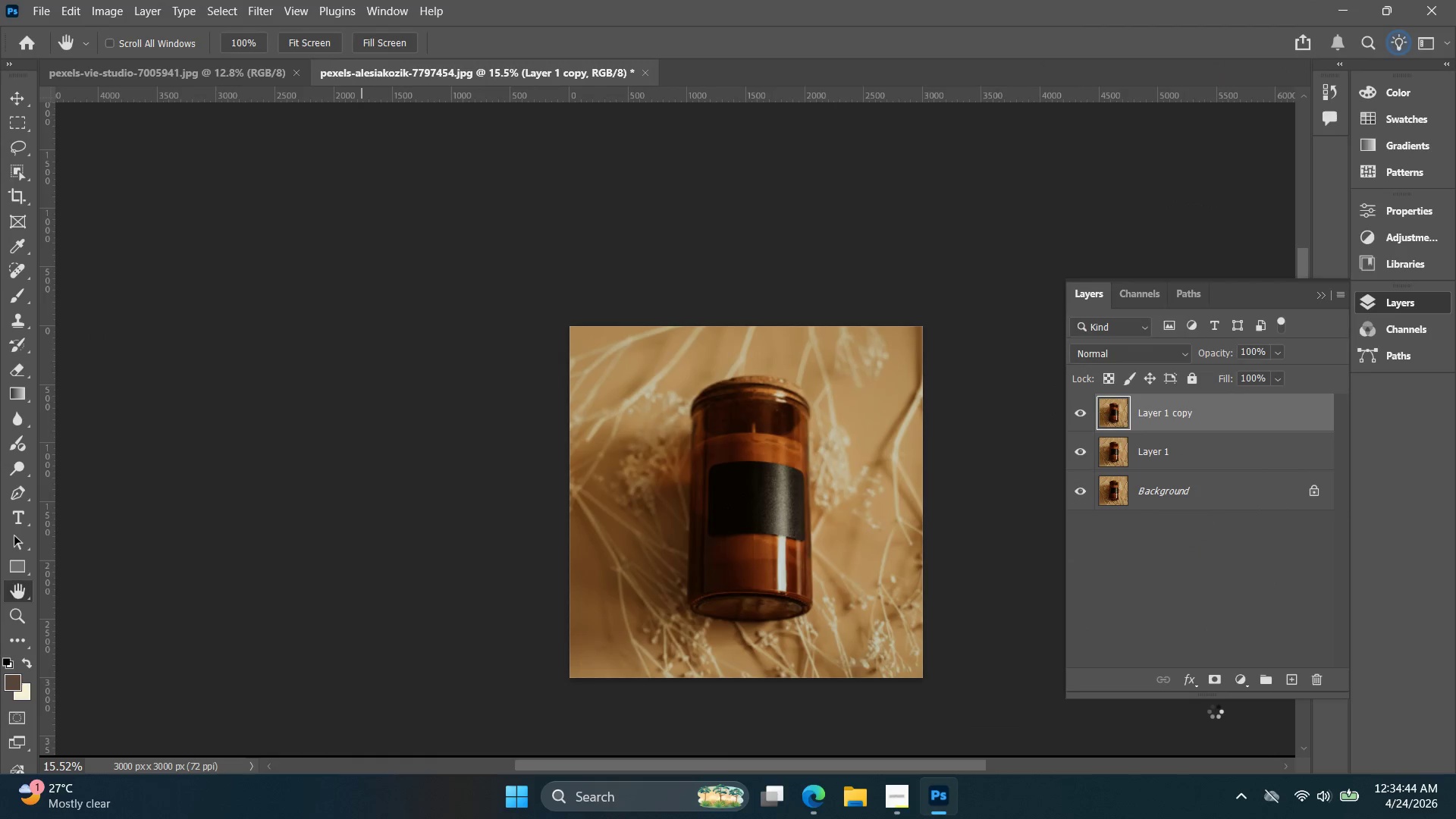 
hold_key(key=Space, duration=0.48)
 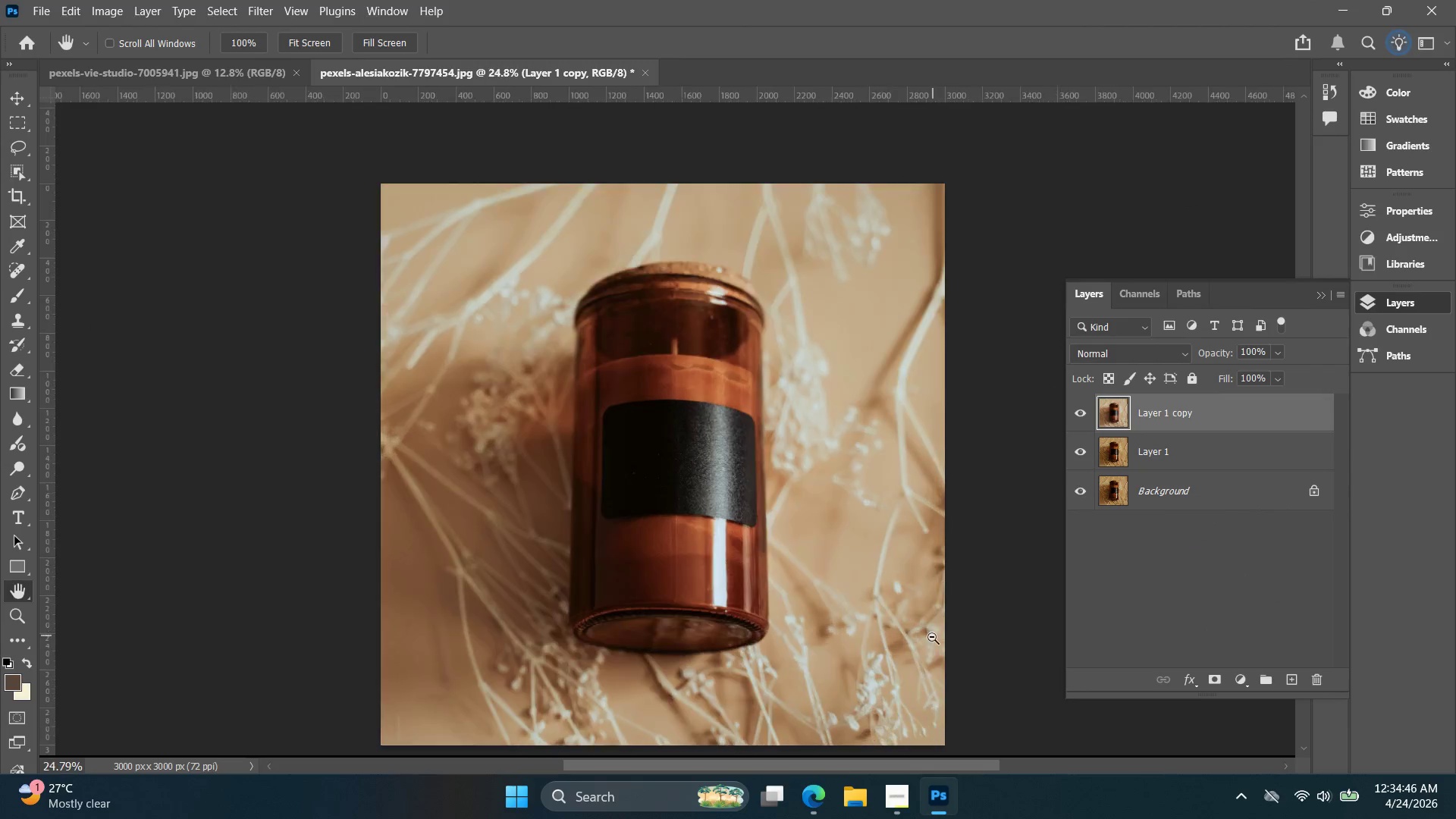 
left_click_drag(start_coordinate=[1059, 692], to_coordinate=[1032, 682])
 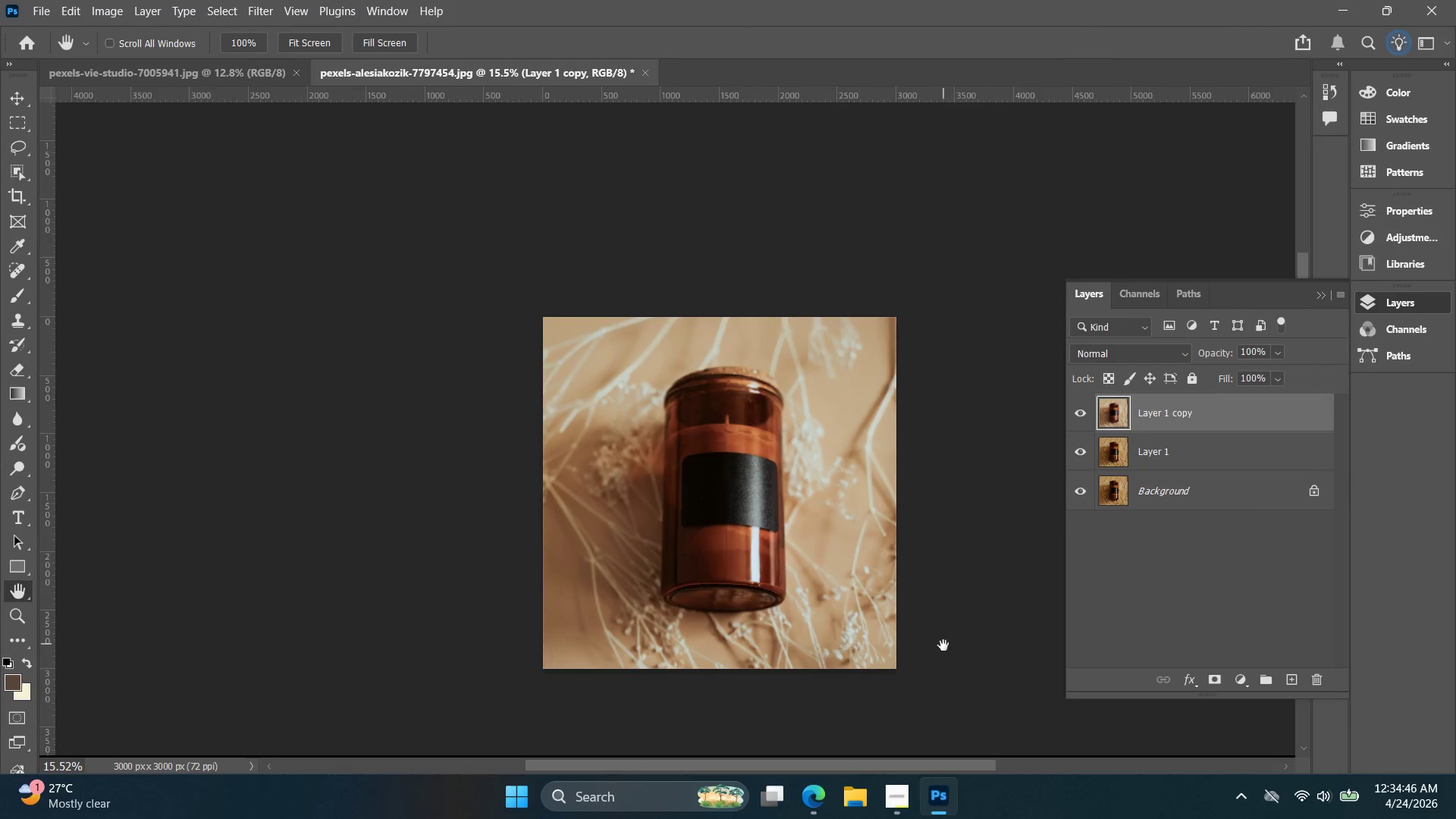 
hold_key(key=AltLeft, duration=0.59)
scroll: coordinate [934, 639], scroll_direction: up, amount: 4.0
 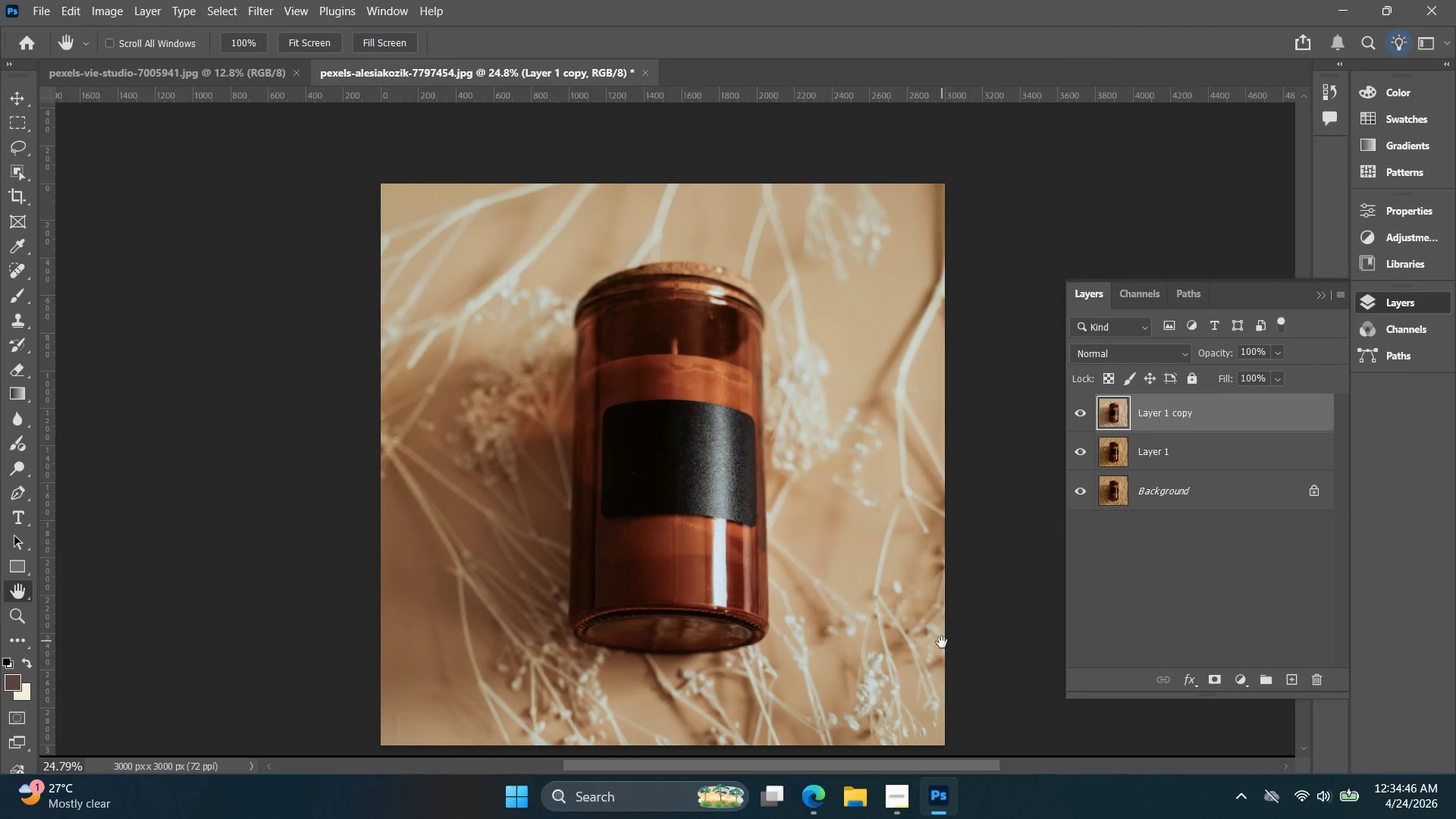 
hold_key(key=Space, duration=0.42)
 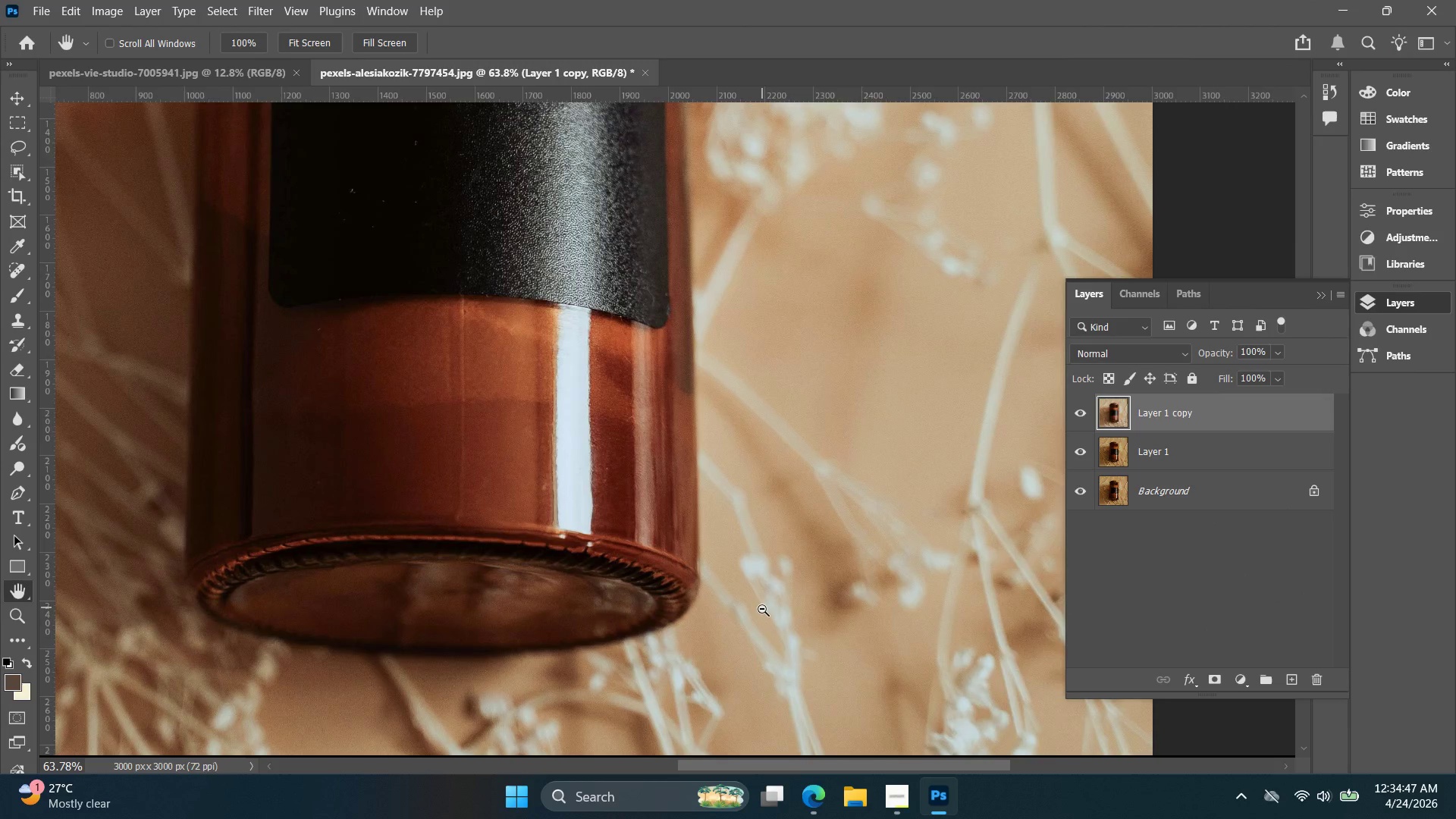 
left_click_drag(start_coordinate=[939, 640], to_coordinate=[922, 616])
 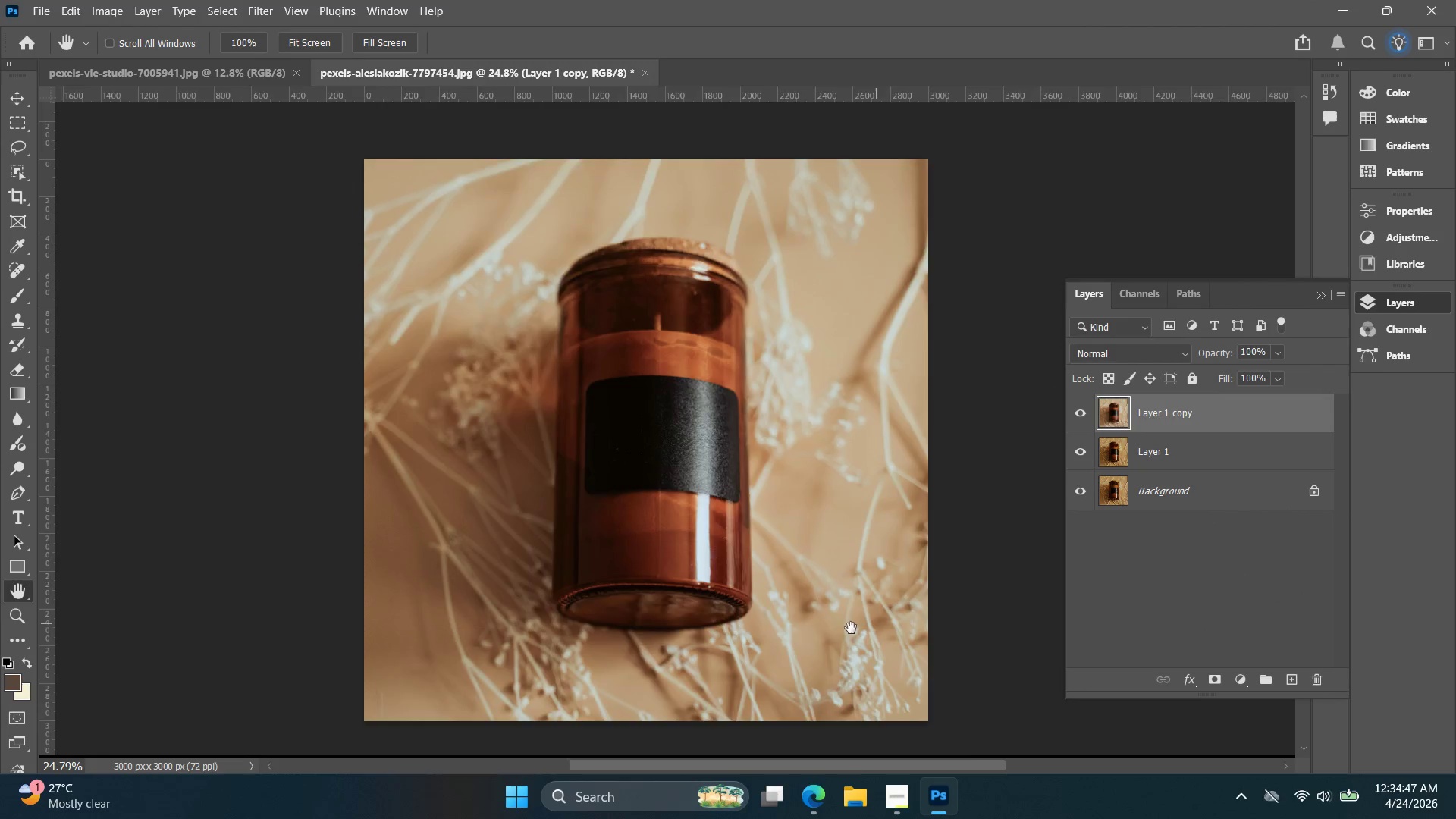 
hold_key(key=AltLeft, duration=1.7)
scroll: coordinate [763, 609], scroll_direction: up, amount: 10.0
 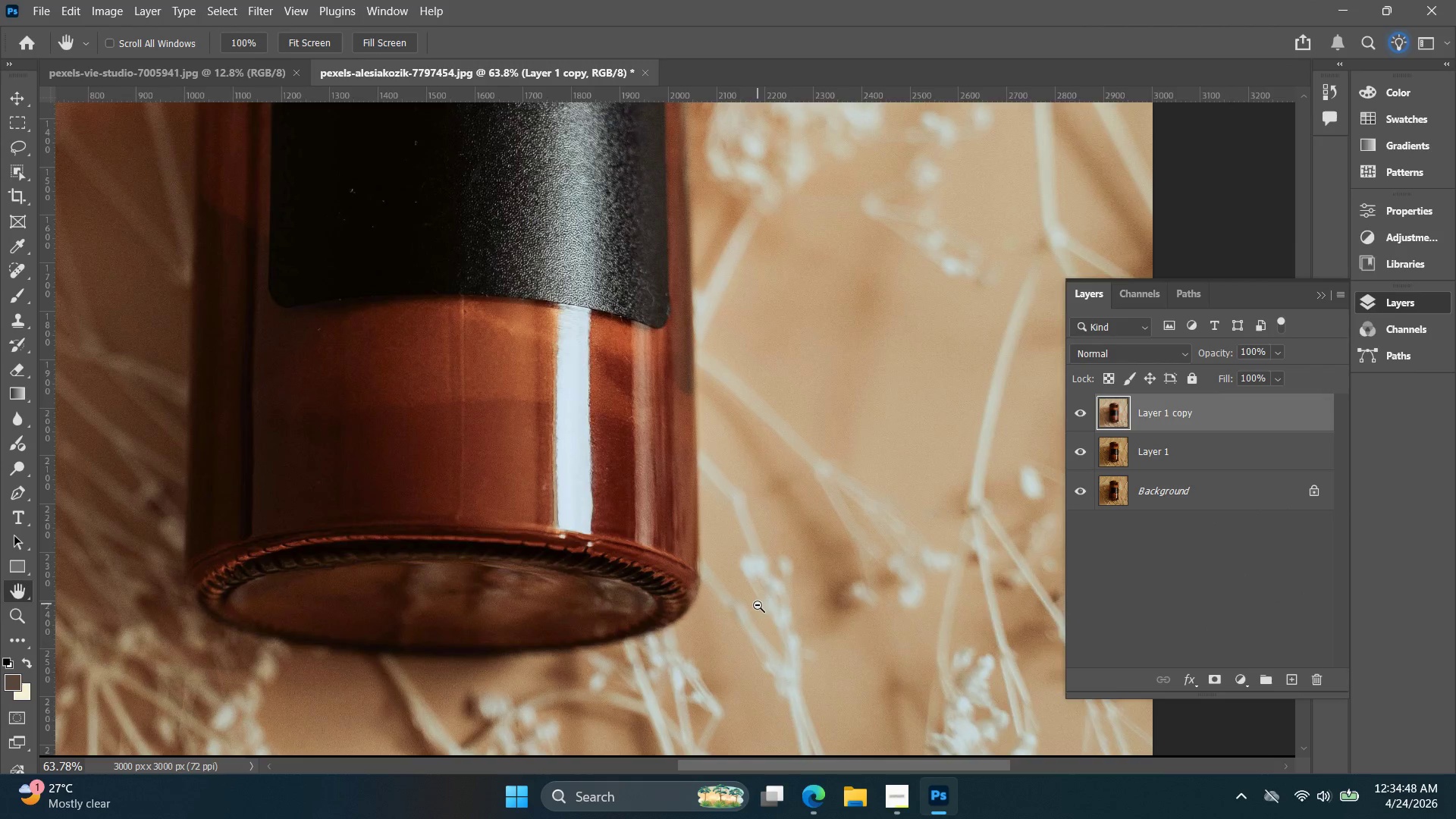 
scroll: coordinate [758, 604], scroll_direction: down, amount: 7.0
 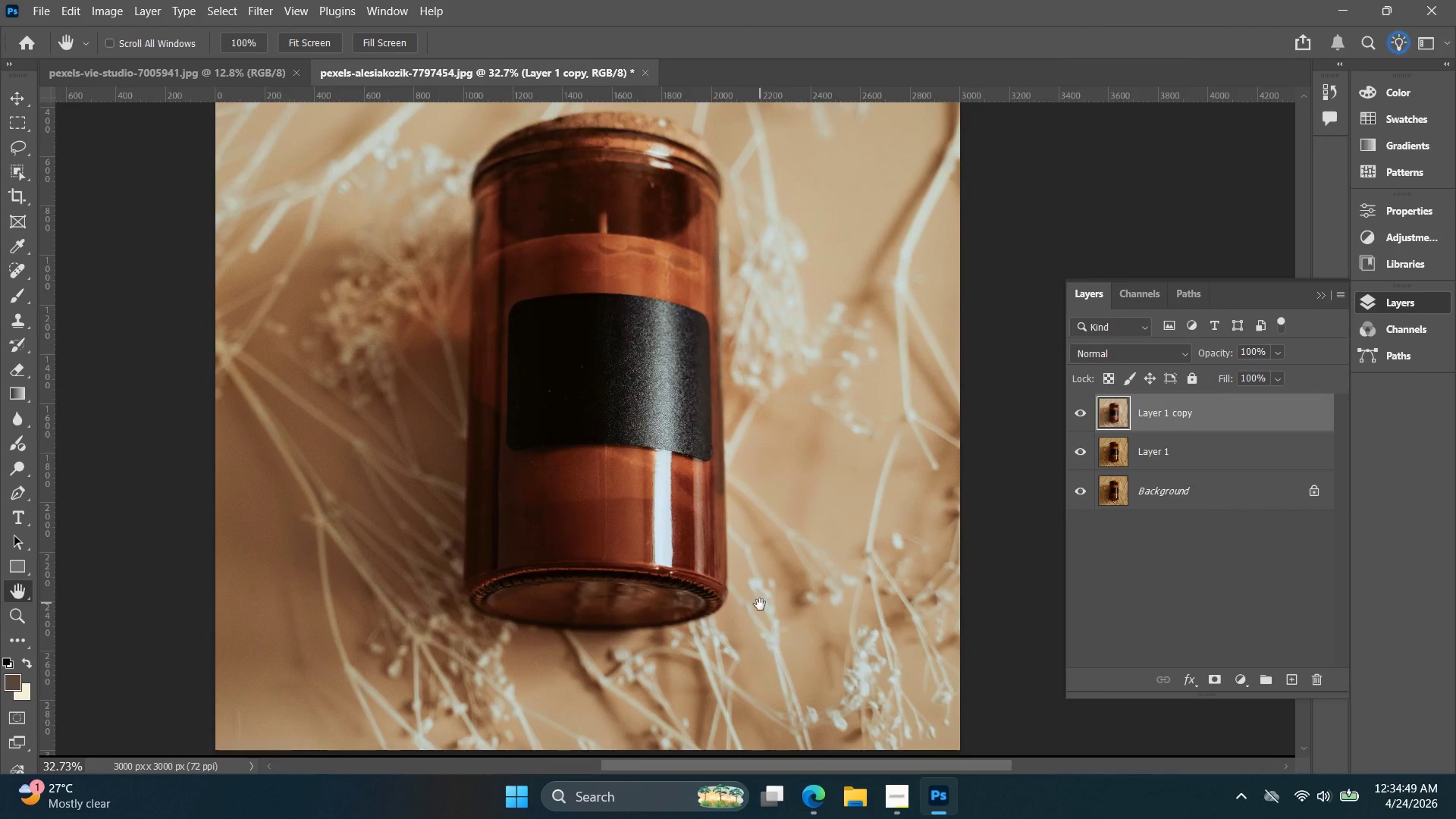 
hold_key(key=Space, duration=0.5)
 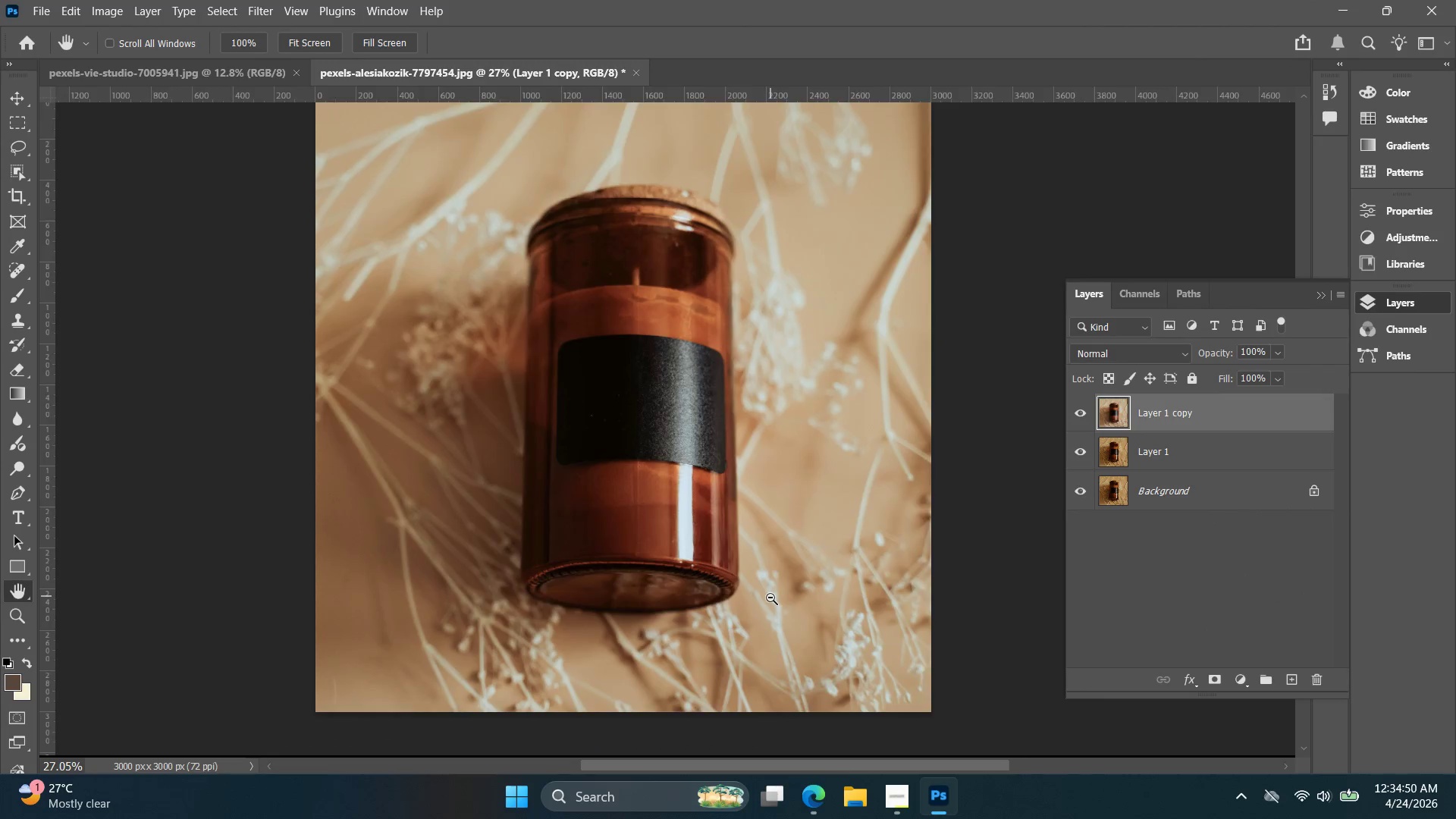 
left_click_drag(start_coordinate=[760, 610], to_coordinate=[765, 596])
 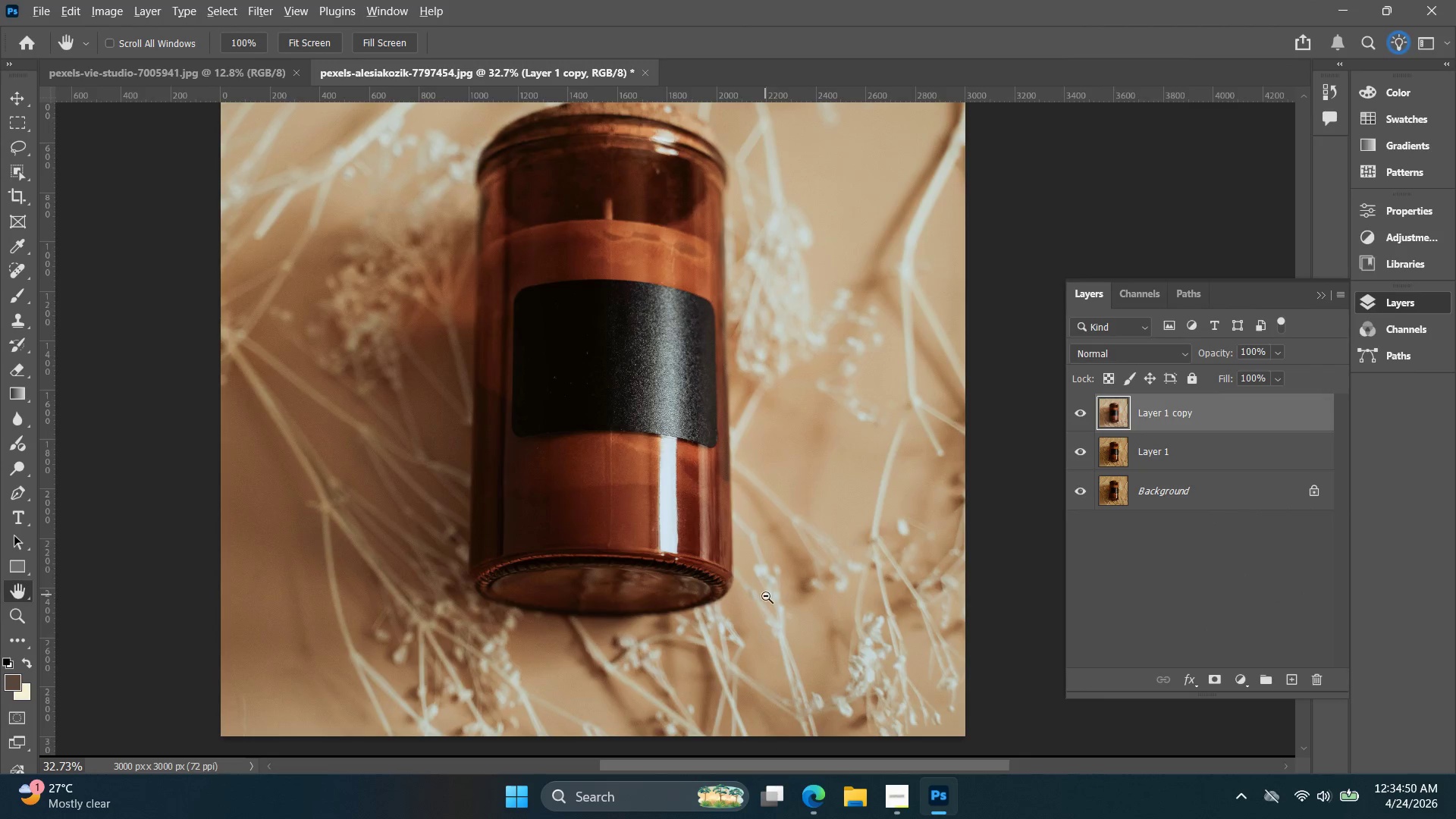 
hold_key(key=AltLeft, duration=0.77)
scroll: coordinate [774, 599], scroll_direction: down, amount: 4.0
 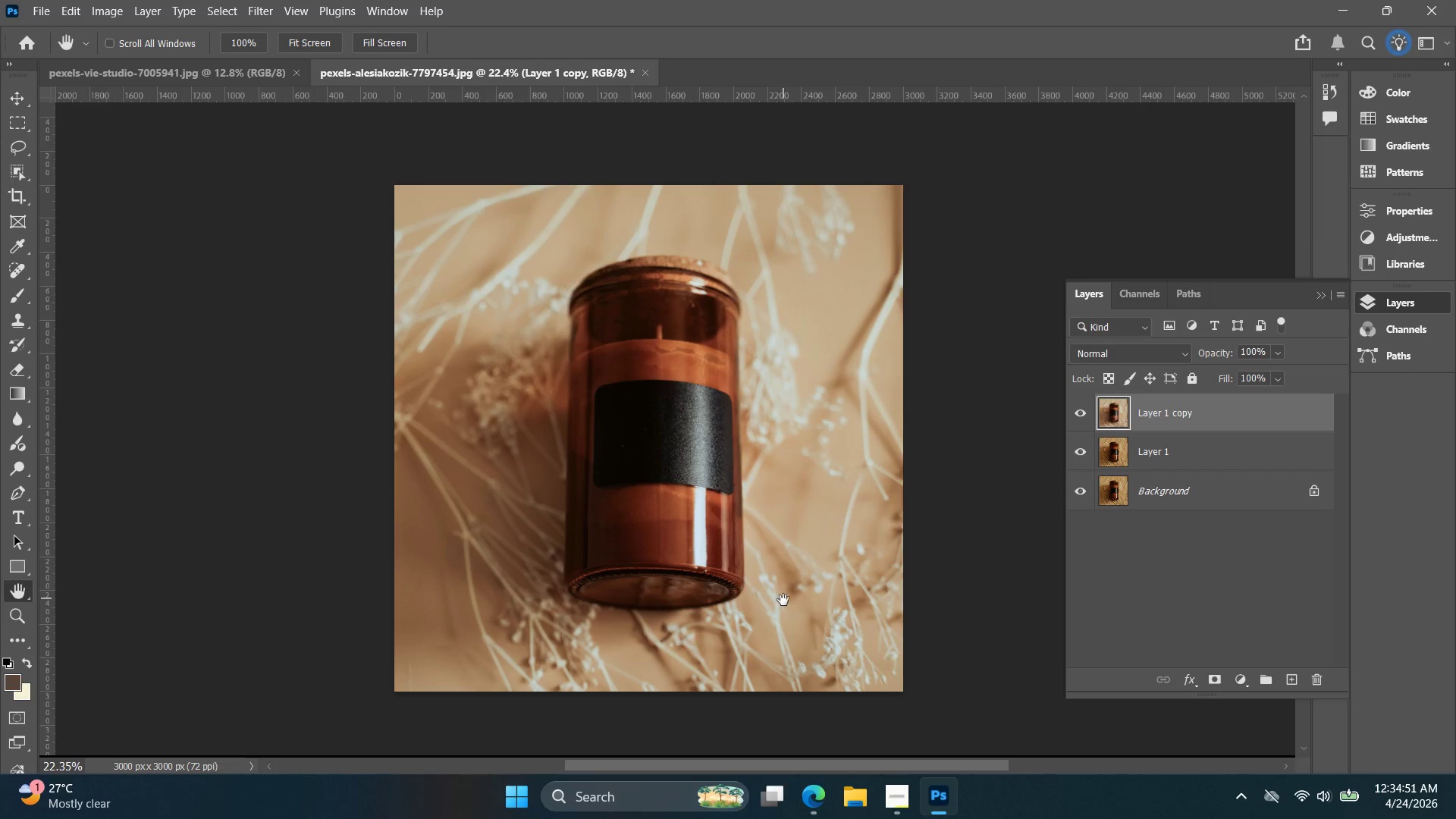 
key(Alt+Control+Shift+W)
 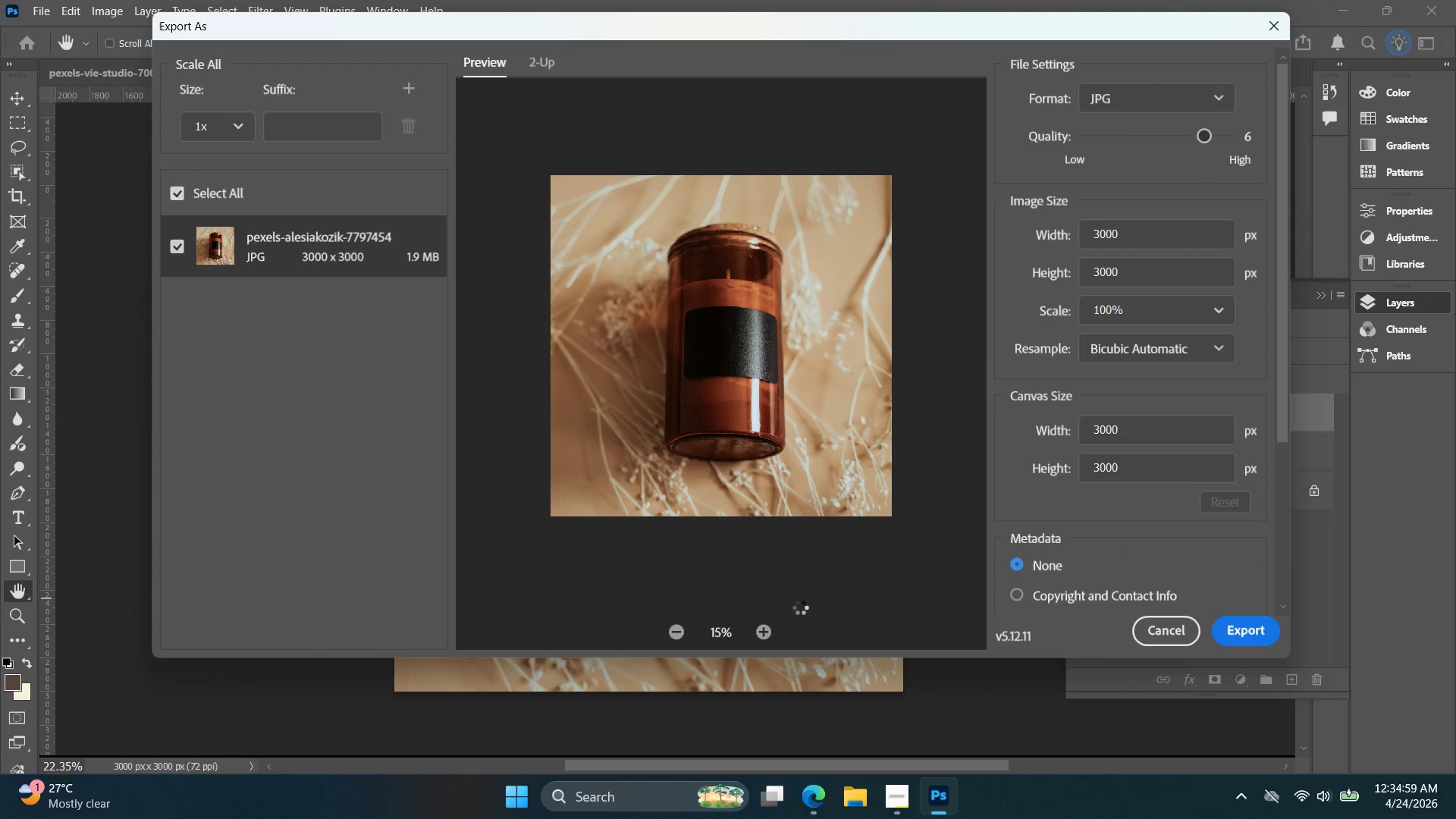 
wait(12.12)
 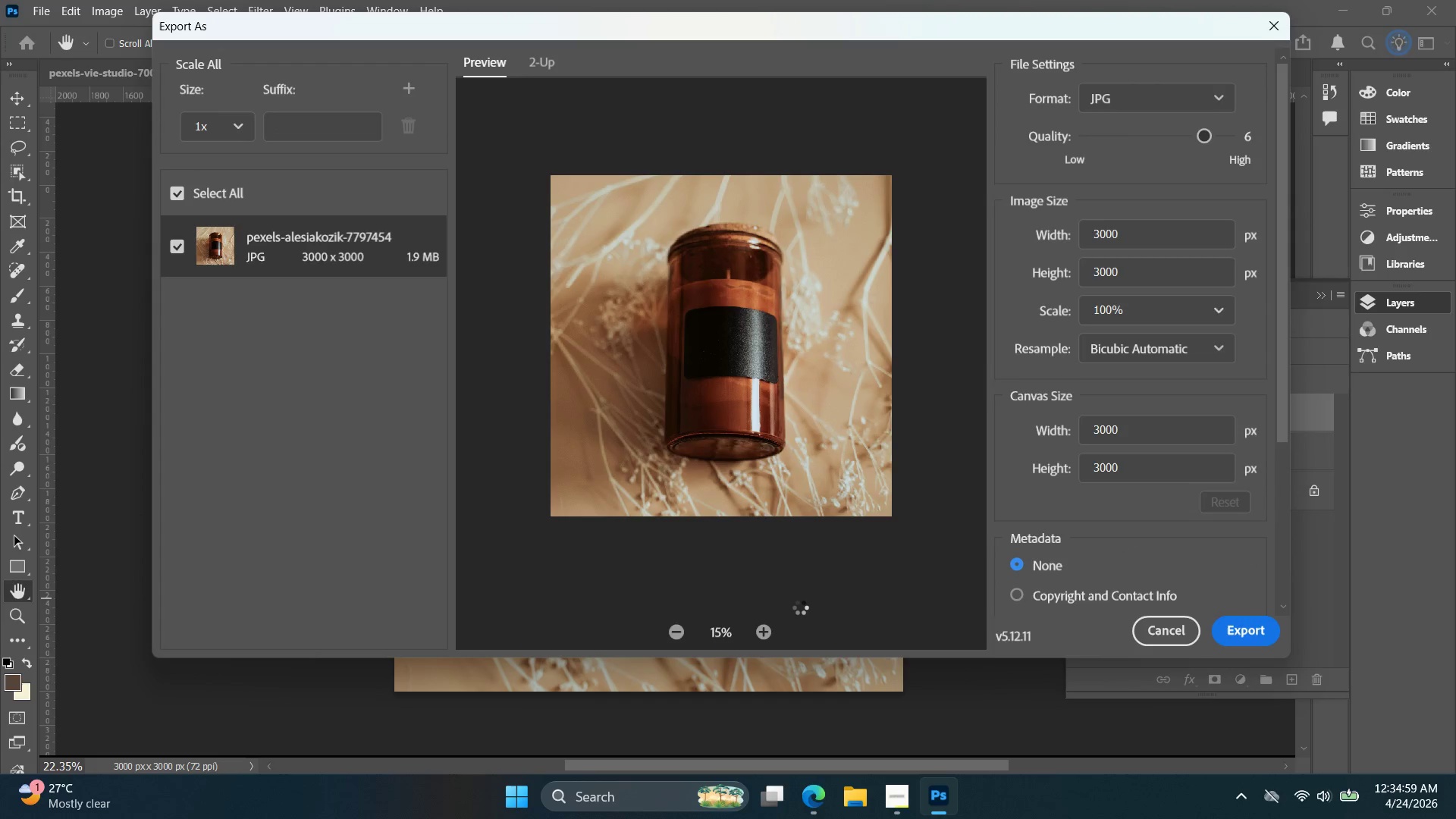 
left_click_drag(start_coordinate=[1150, 435], to_coordinate=[1067, 434])
 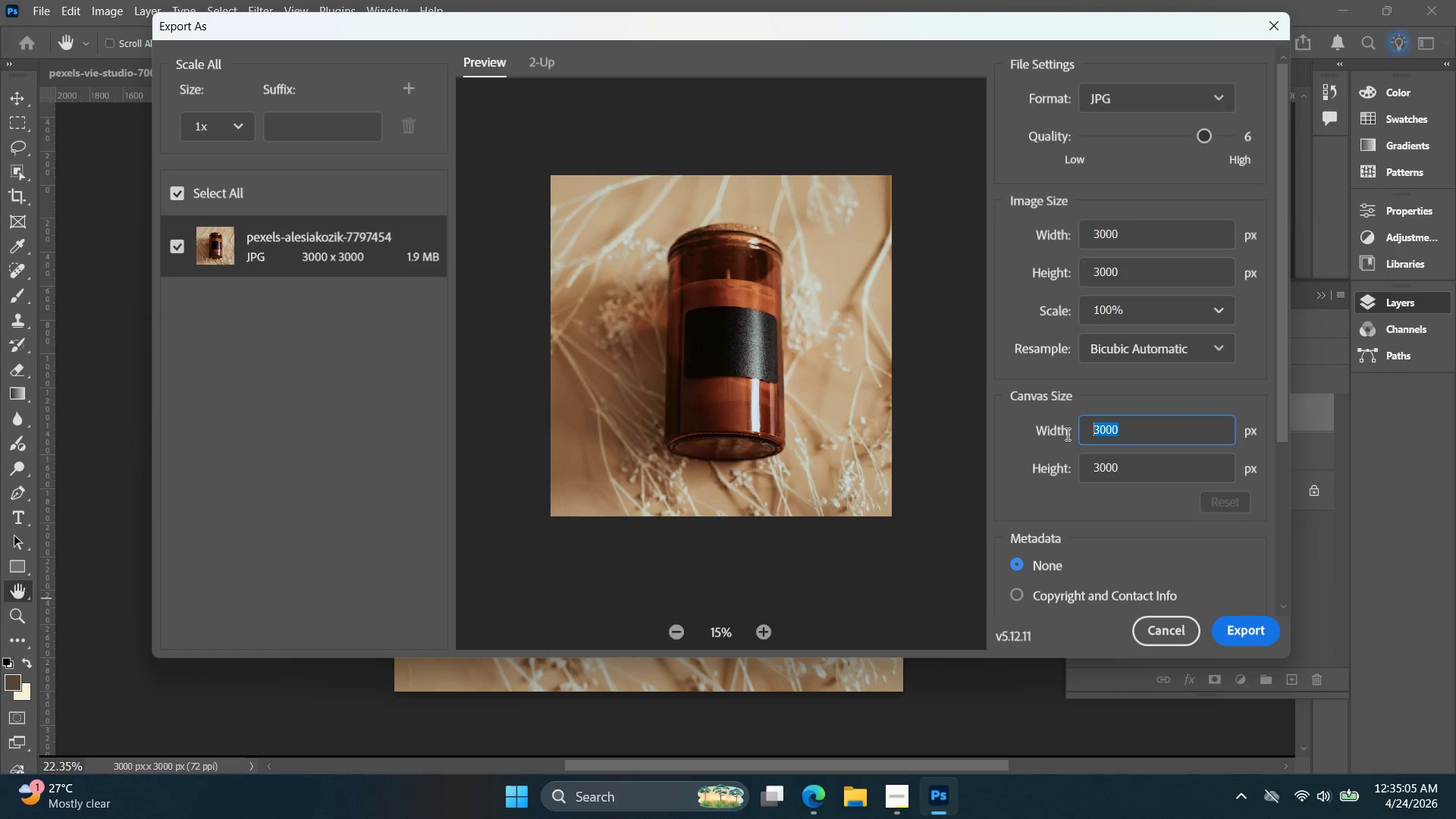 
type(2000)
key(Tab)
type(2000)
 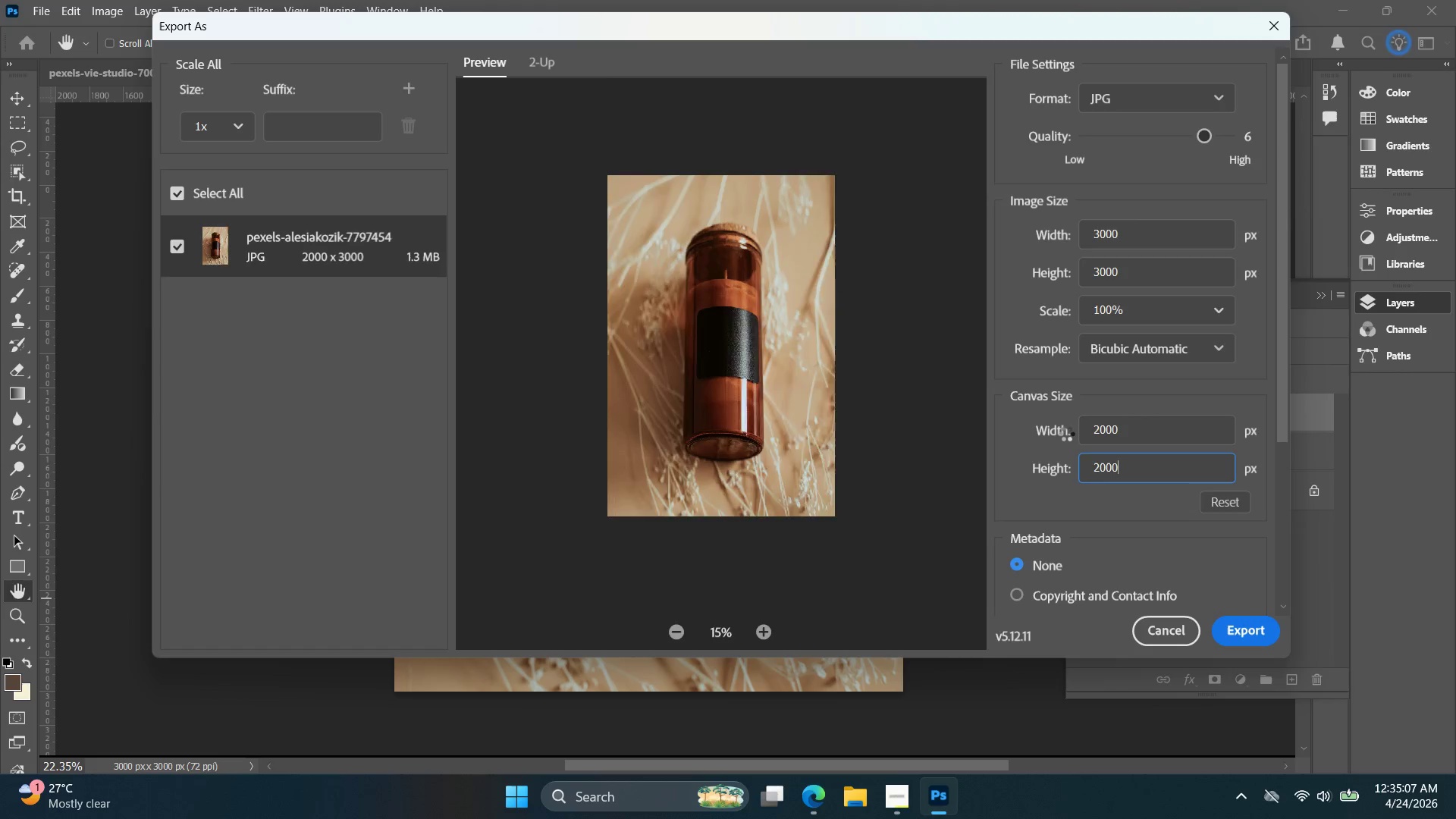 
key(Enter)
 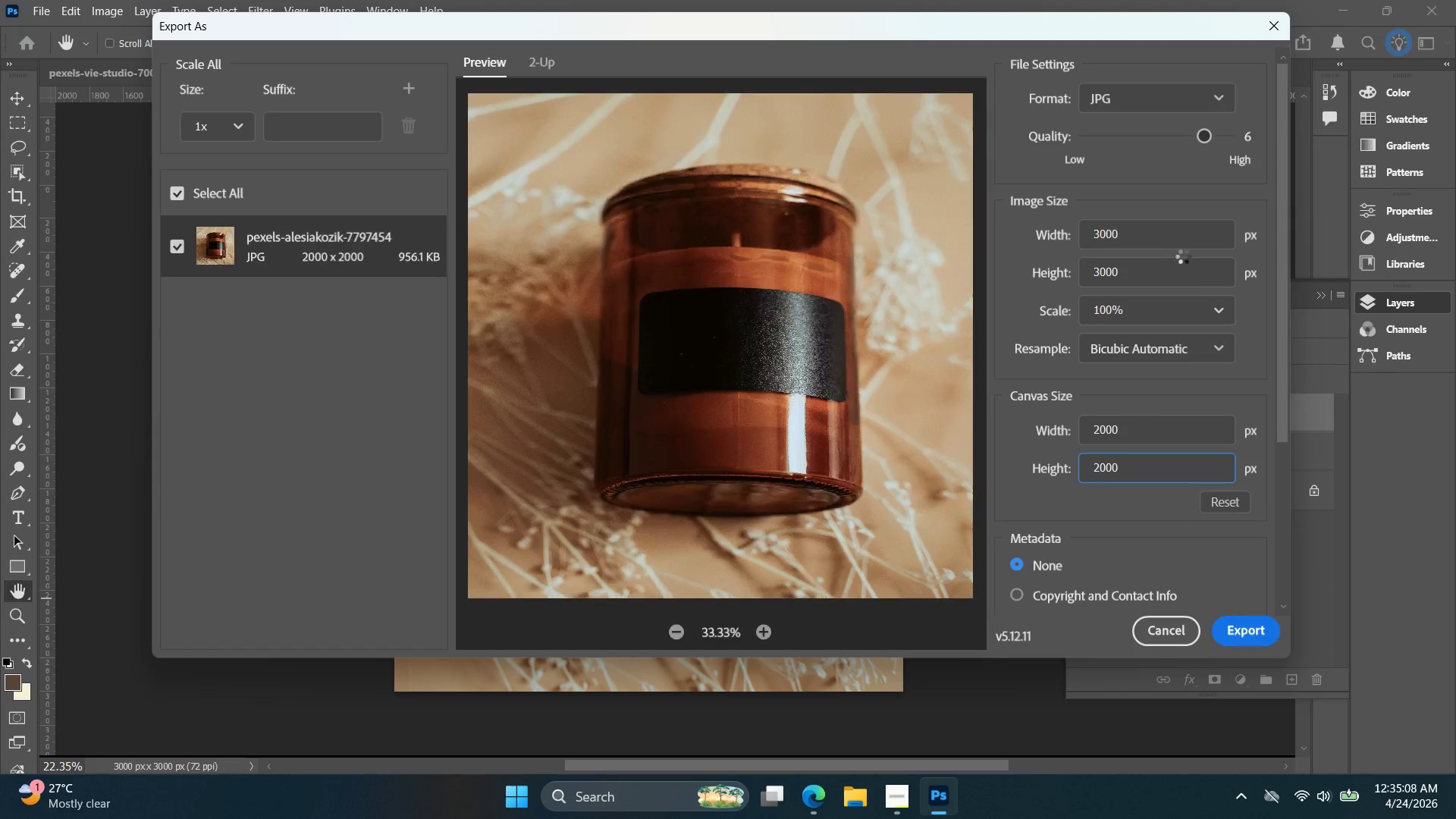 
left_click_drag(start_coordinate=[1176, 242], to_coordinate=[1066, 229])
 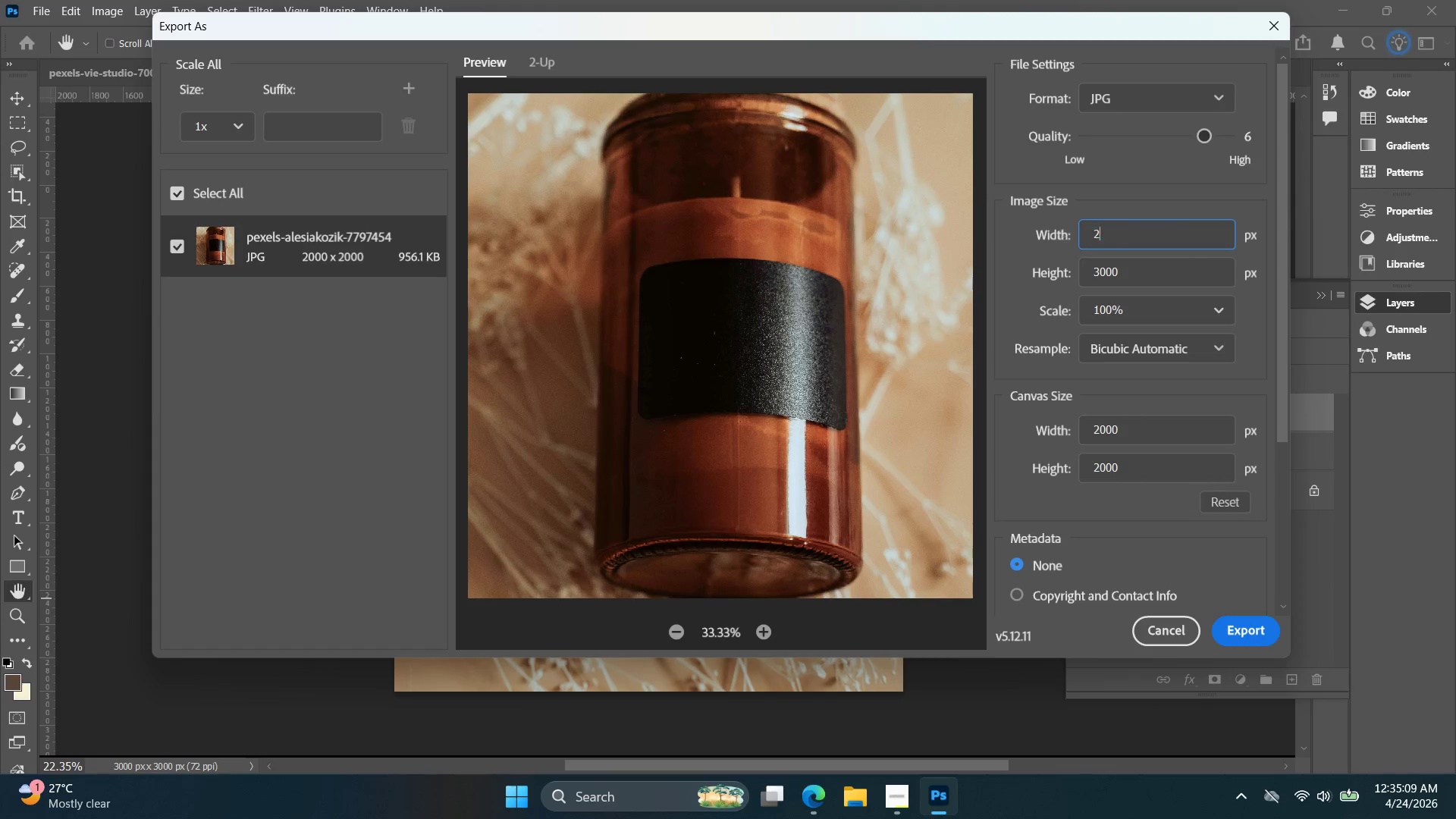 
type(2000)
 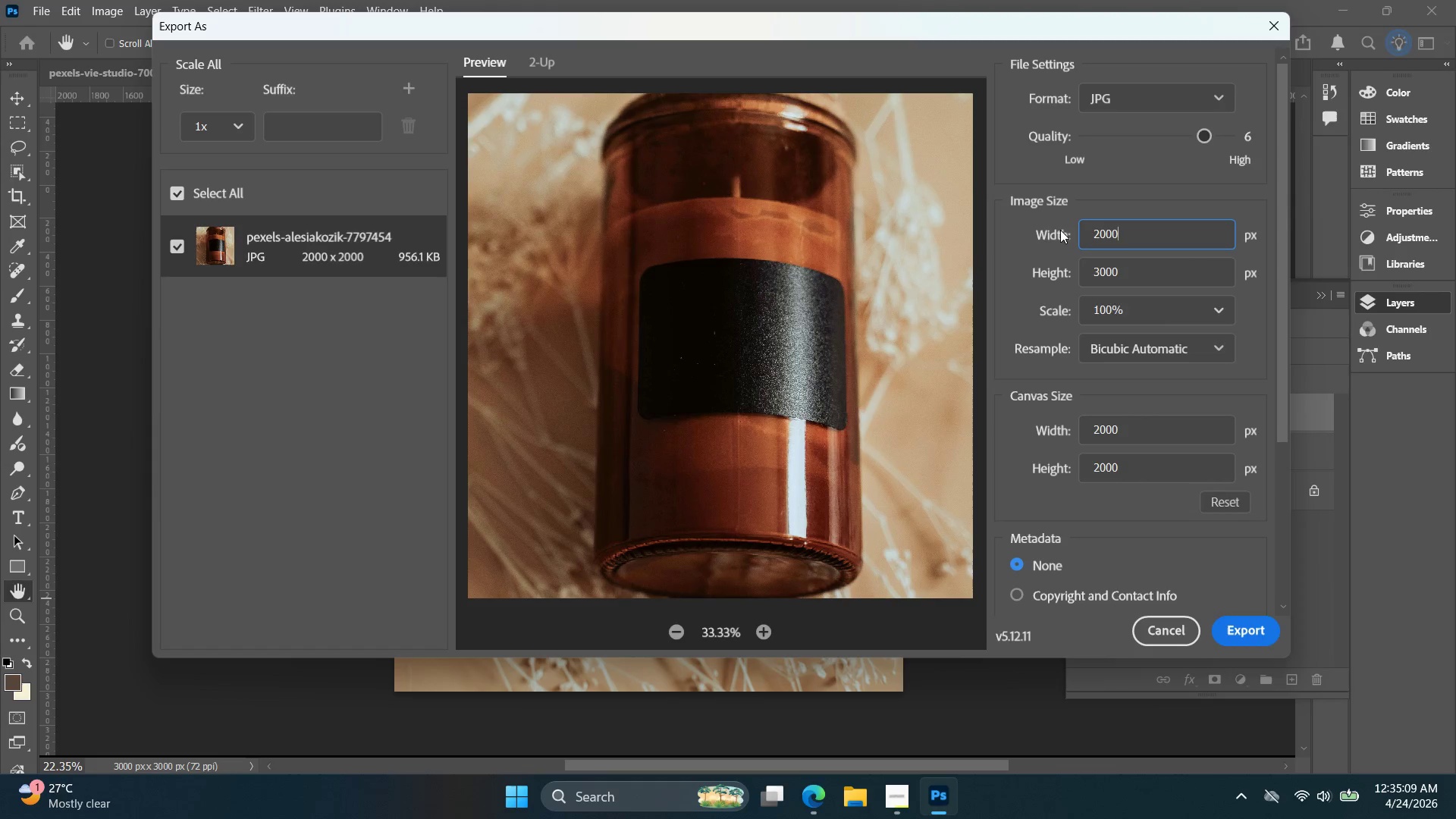 
key(Enter)
 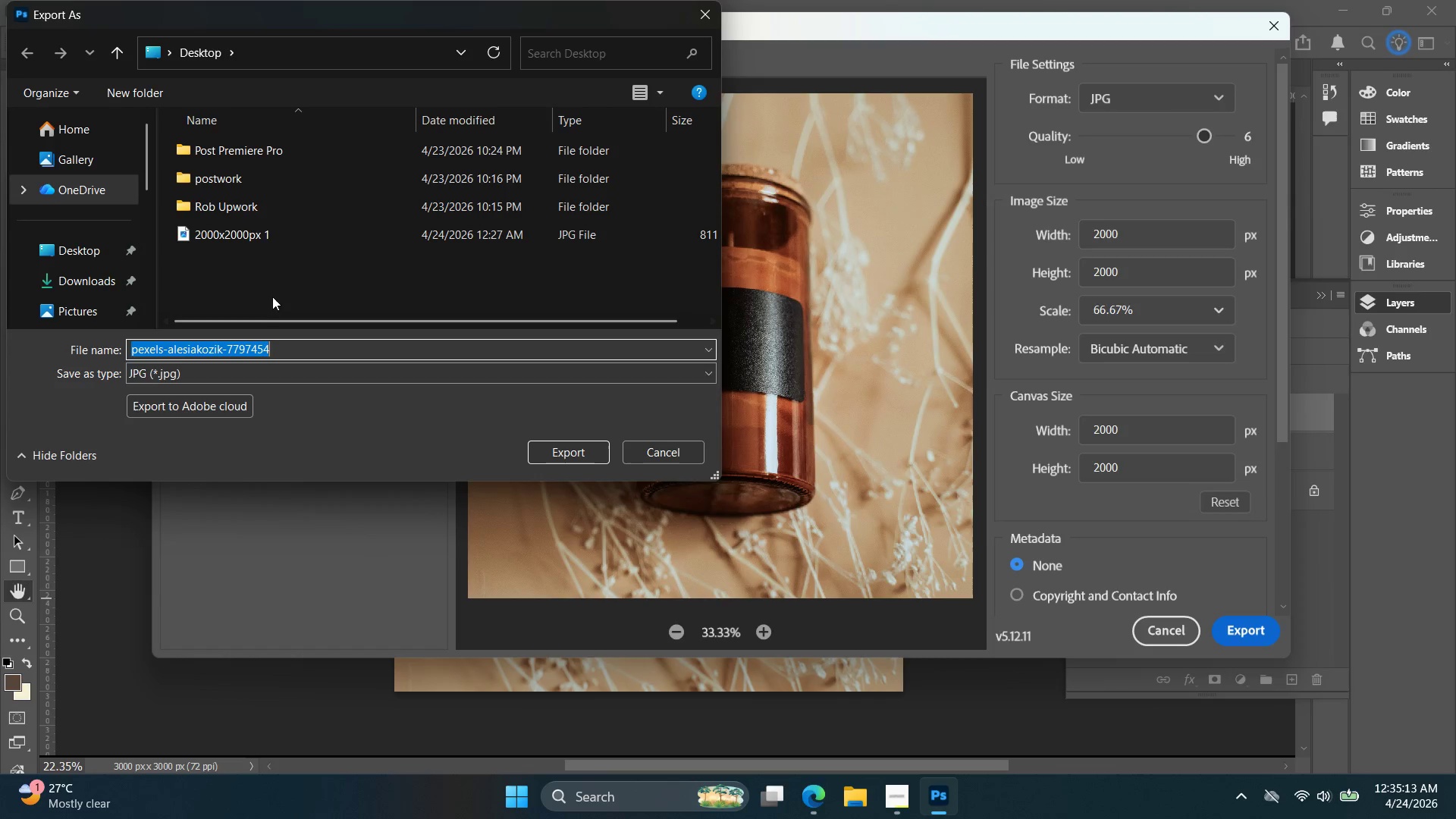 
left_click([227, 238])
 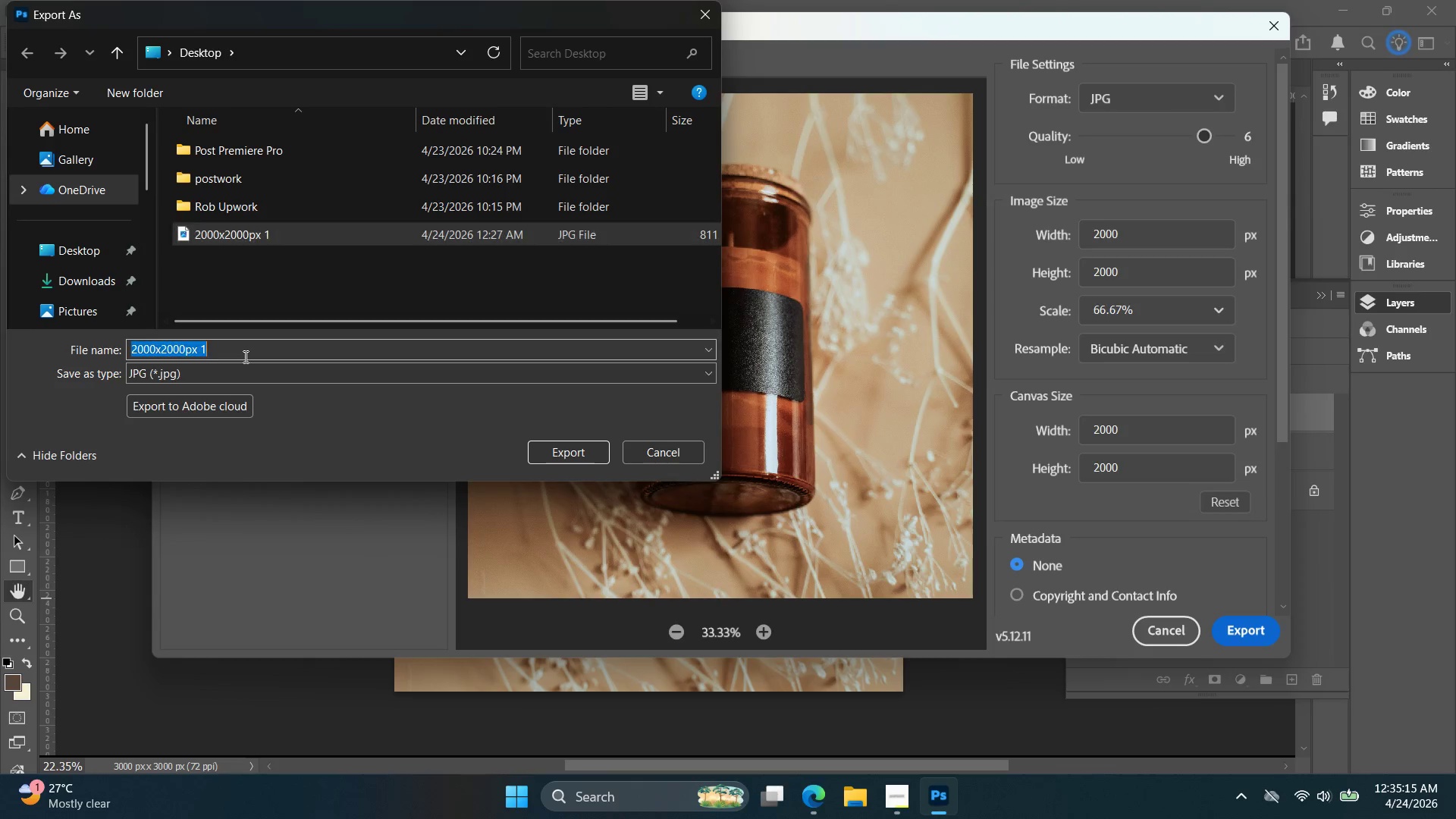 
double_click([243, 353])
 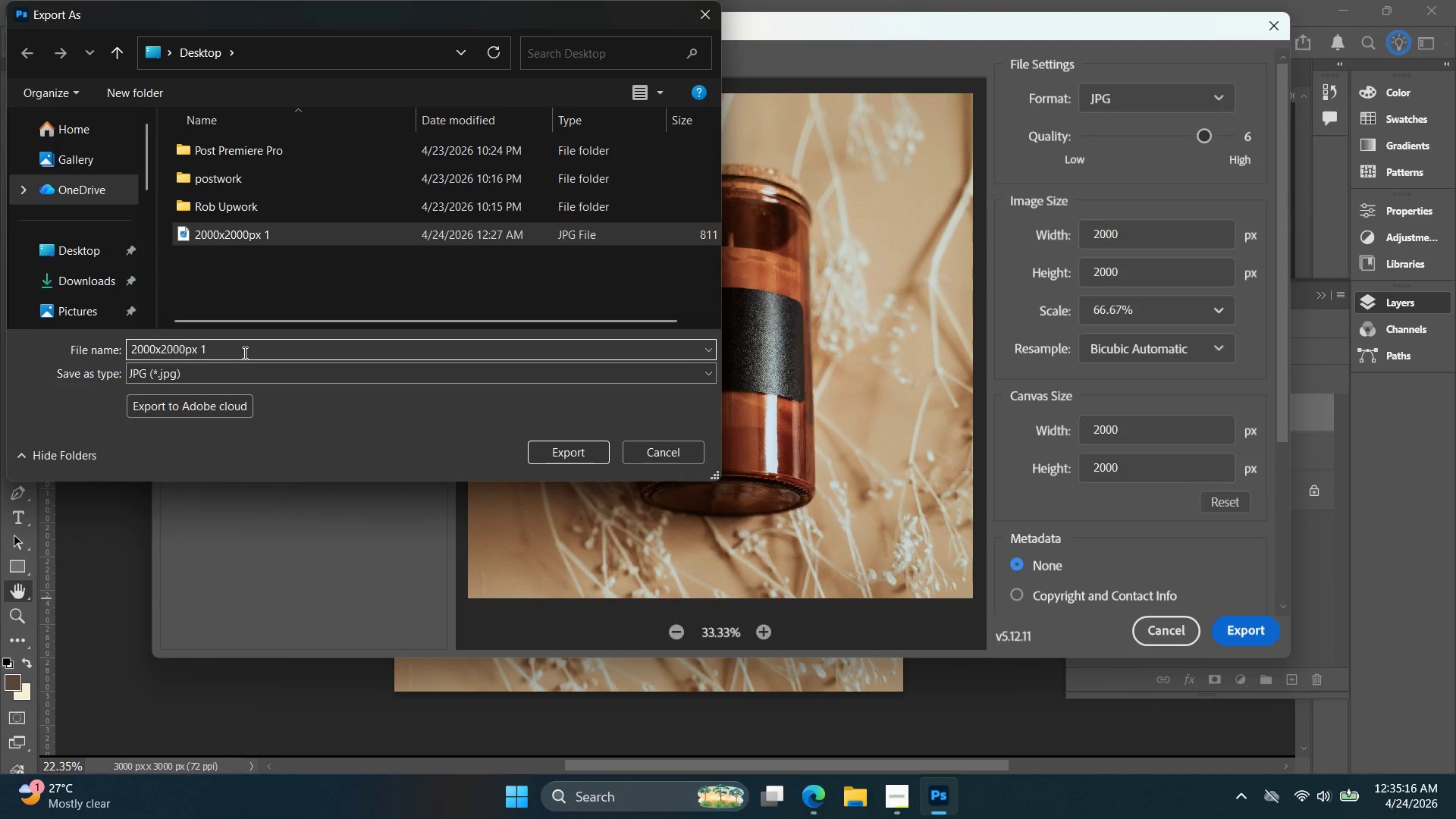 
key(Backspace)
 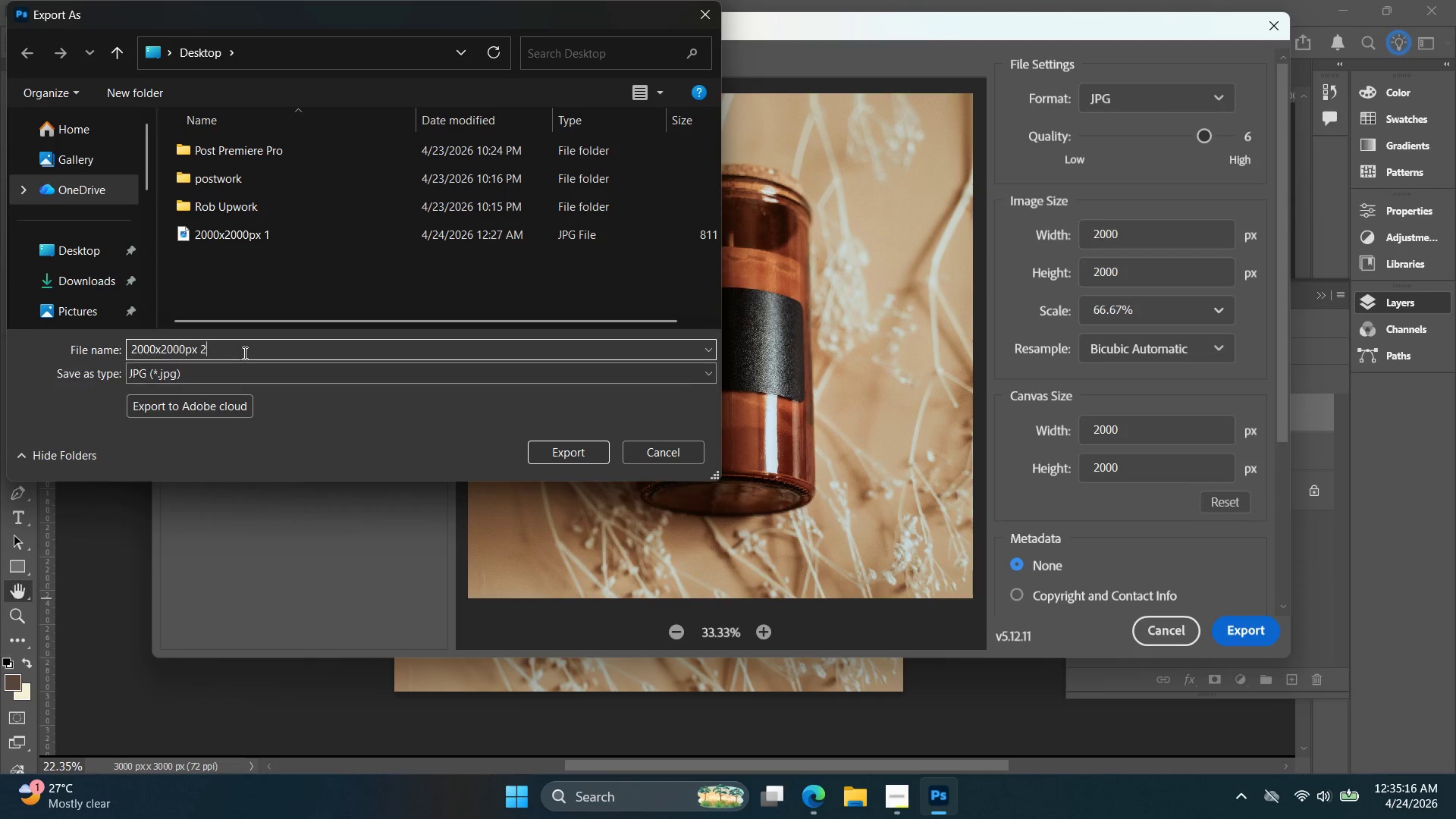 
key(2)
 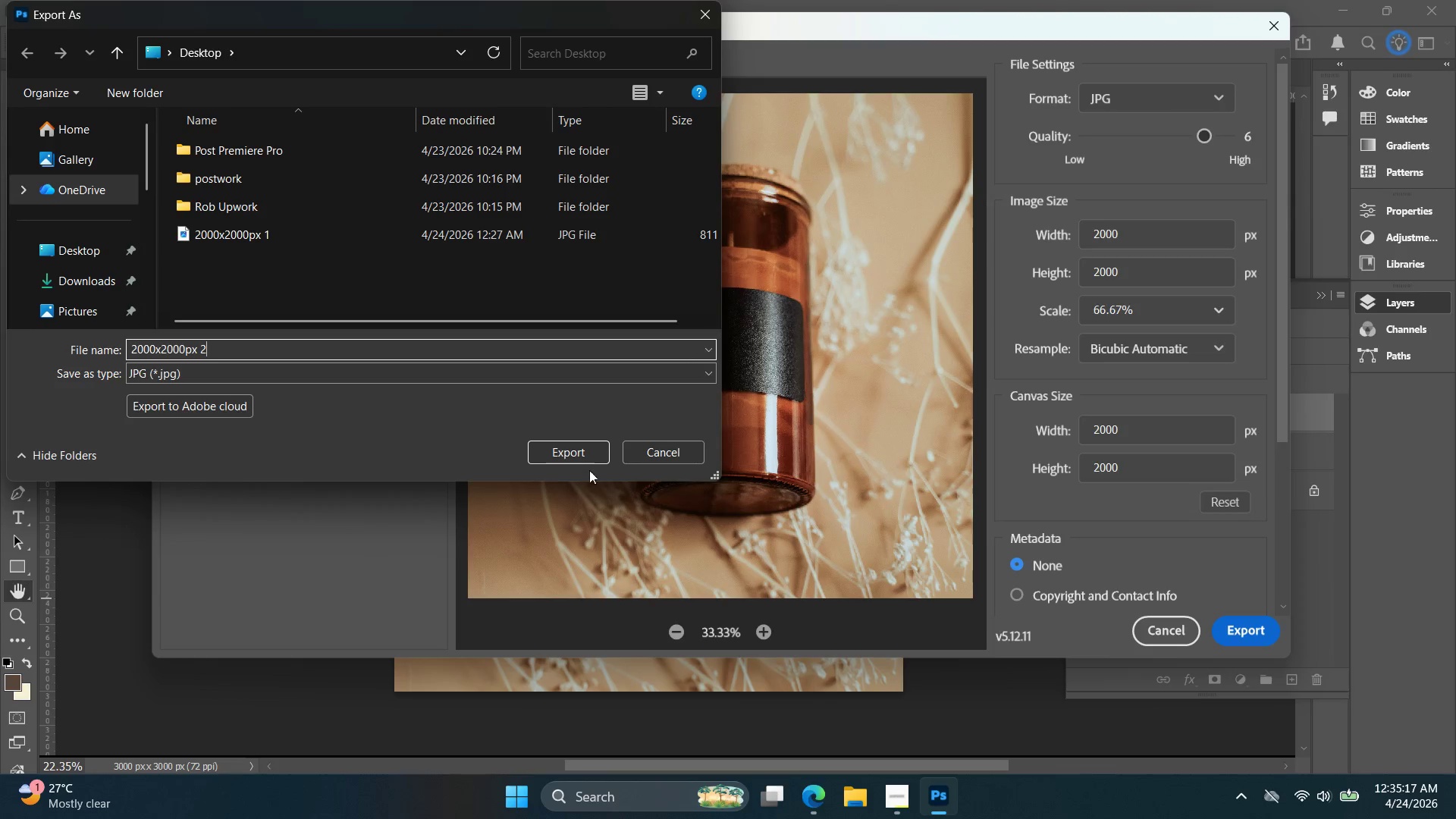 
left_click_drag(start_coordinate=[589, 465], to_coordinate=[590, 459])
 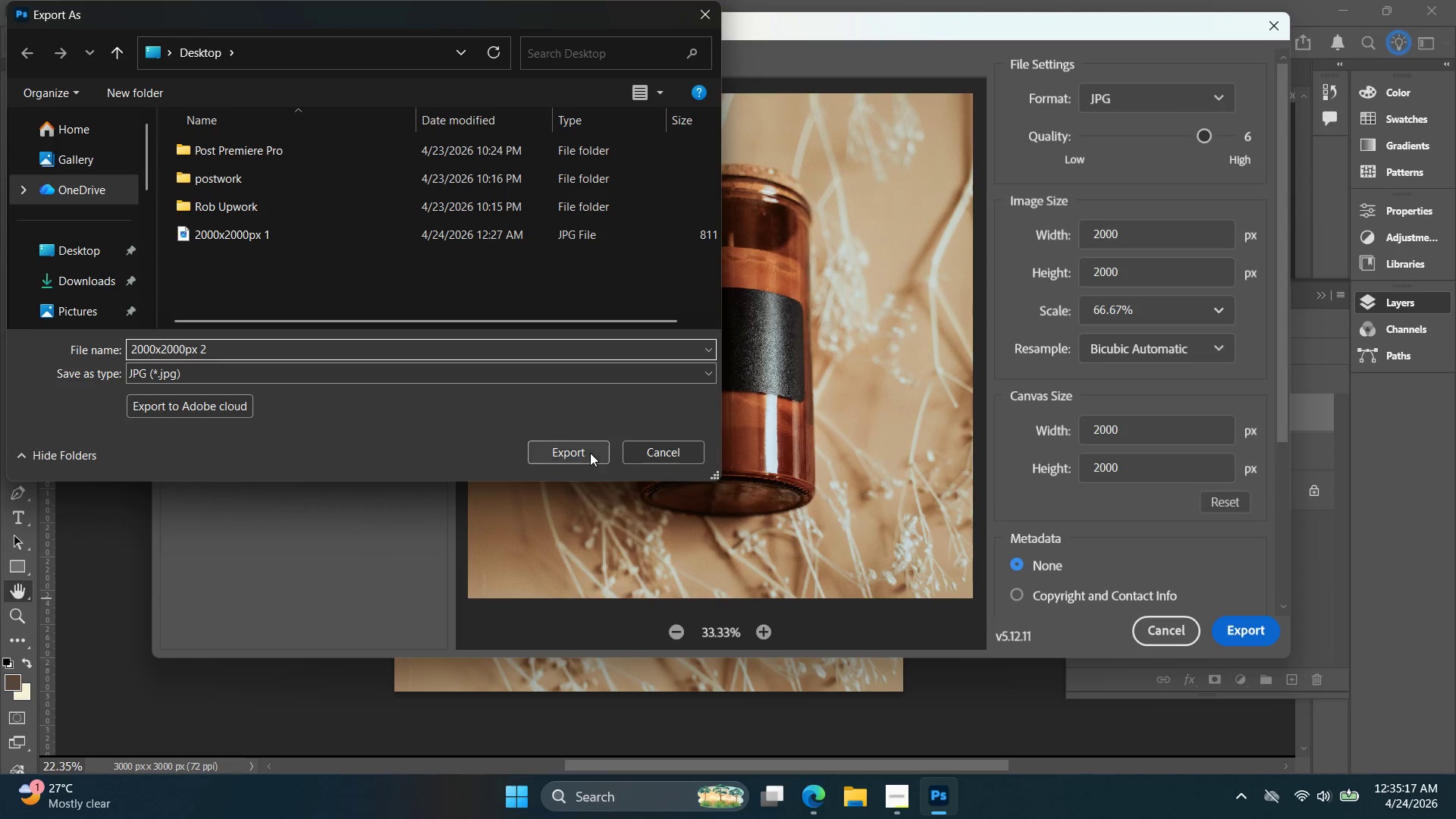 
double_click([590, 453])
 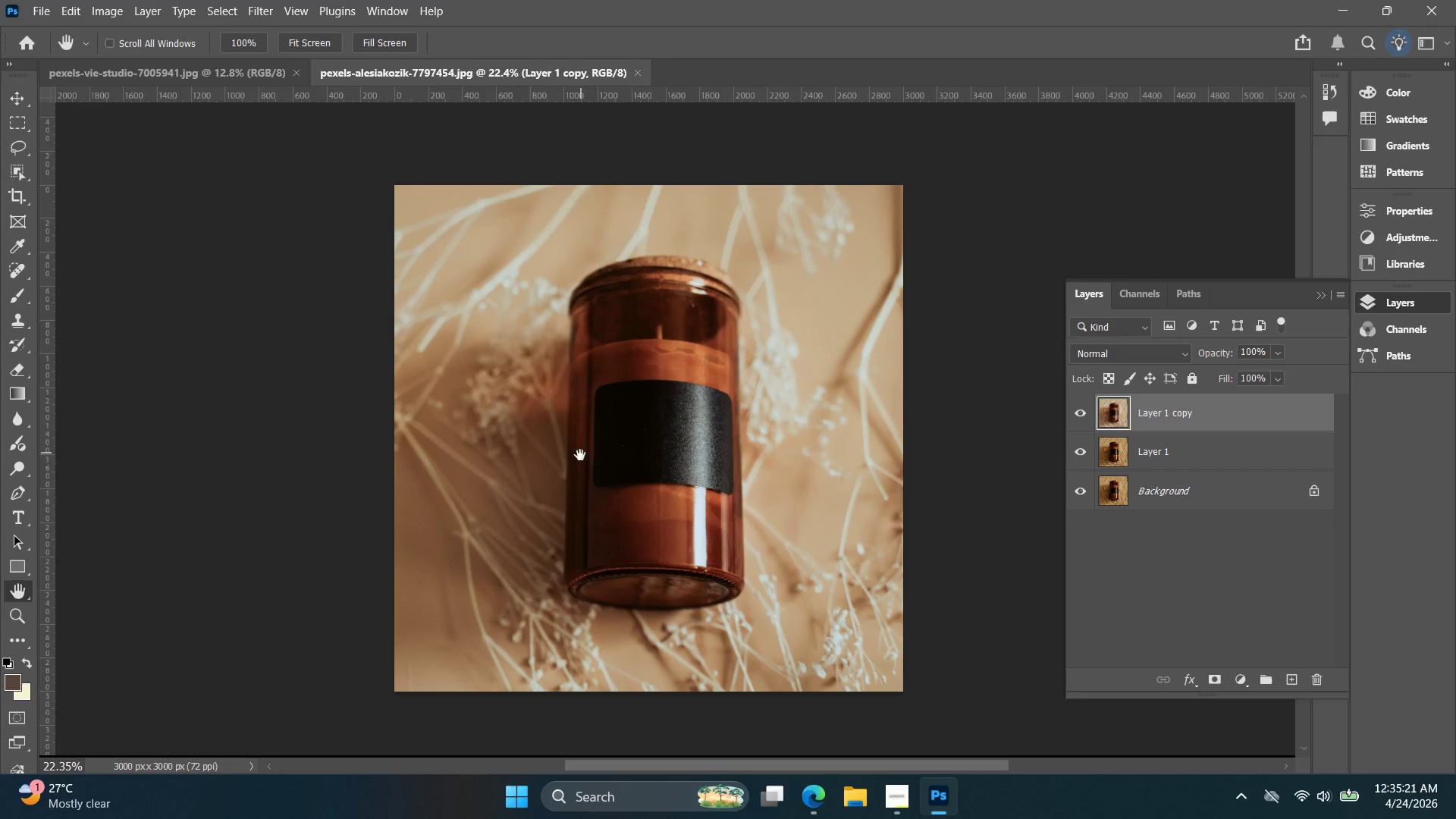 
wait(5.12)
 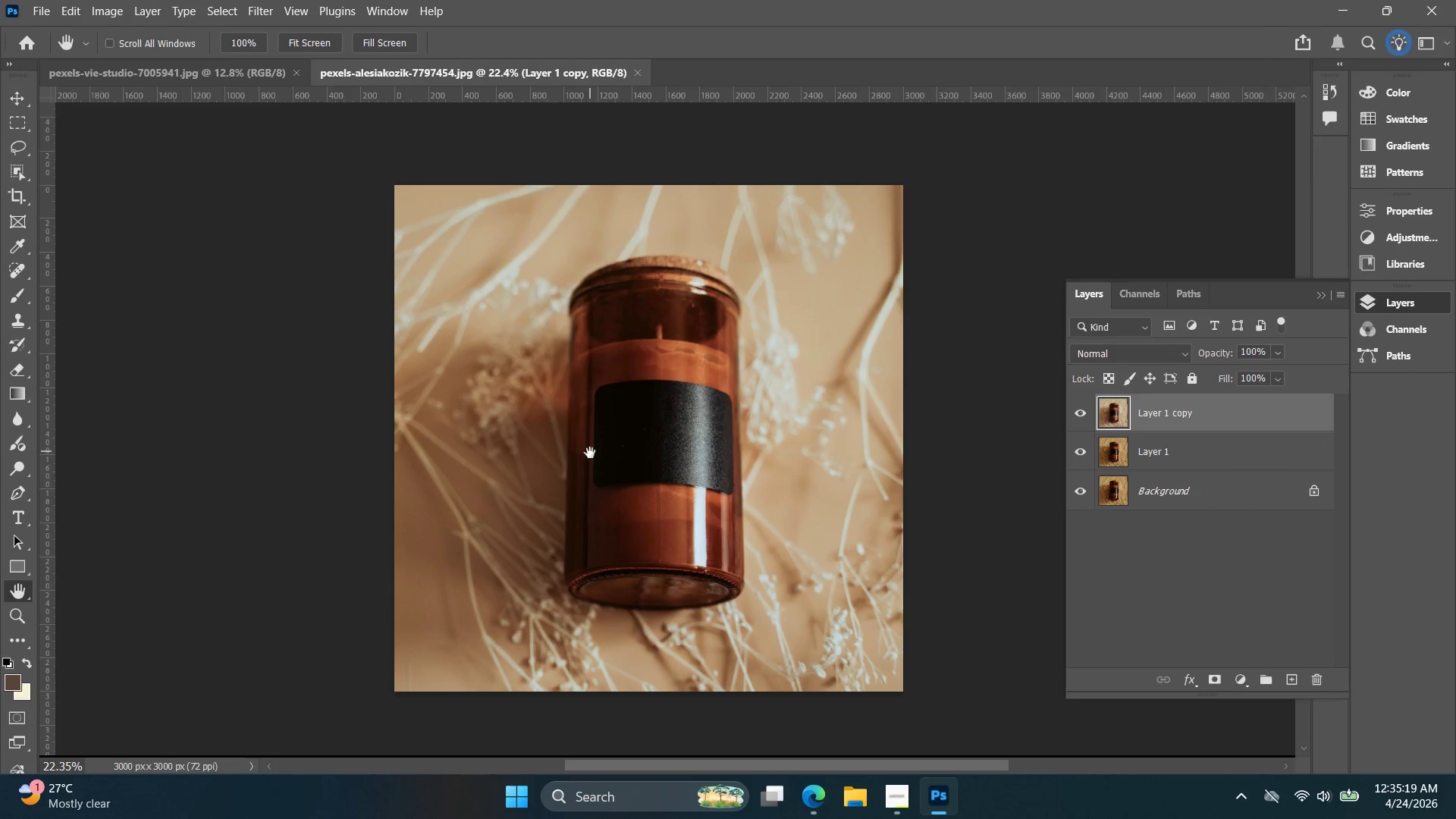 
hold_key(key=AltLeft, duration=2.56)
scroll: coordinate [698, 476], scroll_direction: up, amount: 16.0
 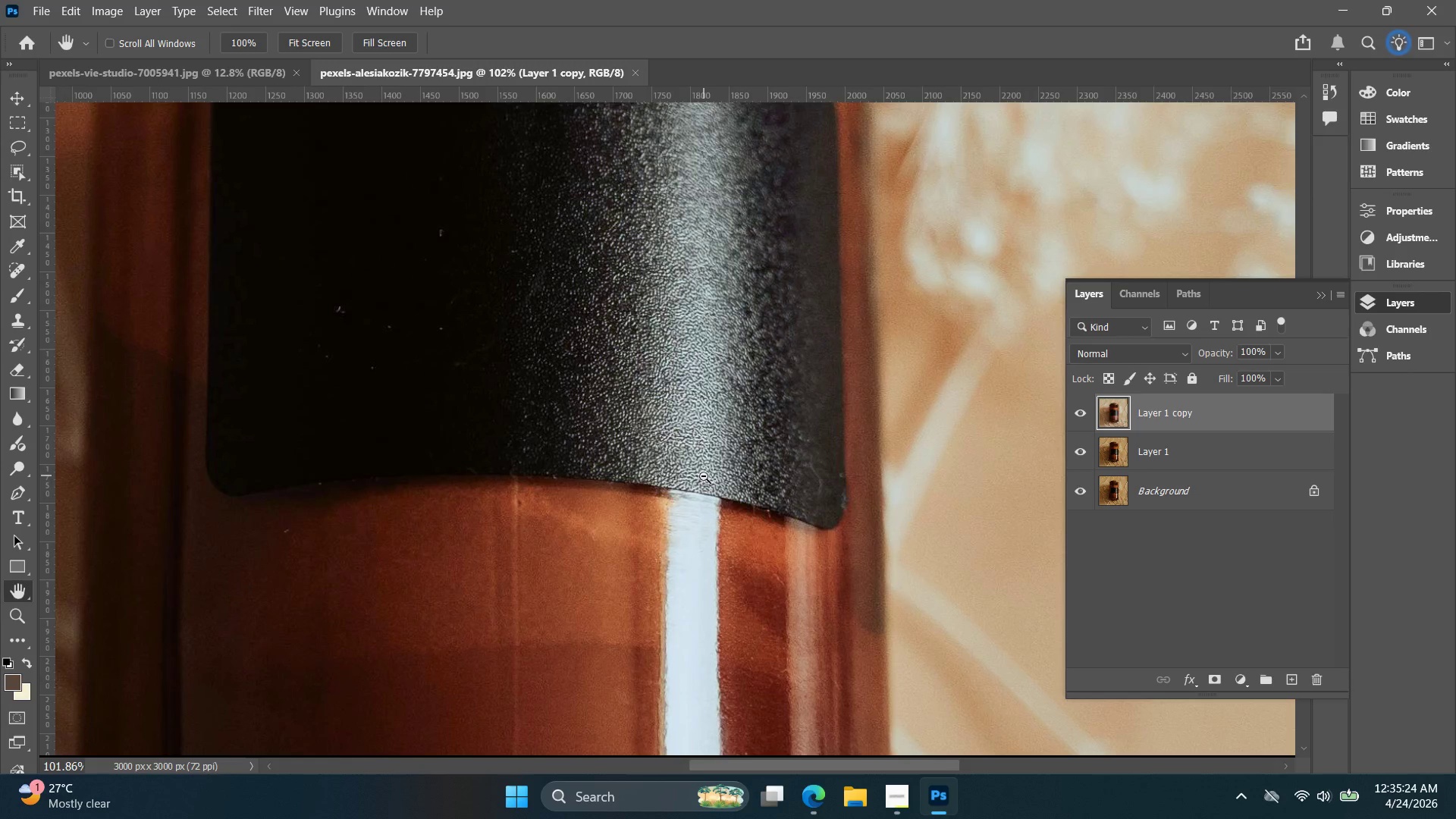 
scroll: coordinate [703, 472], scroll_direction: down, amount: 14.0
 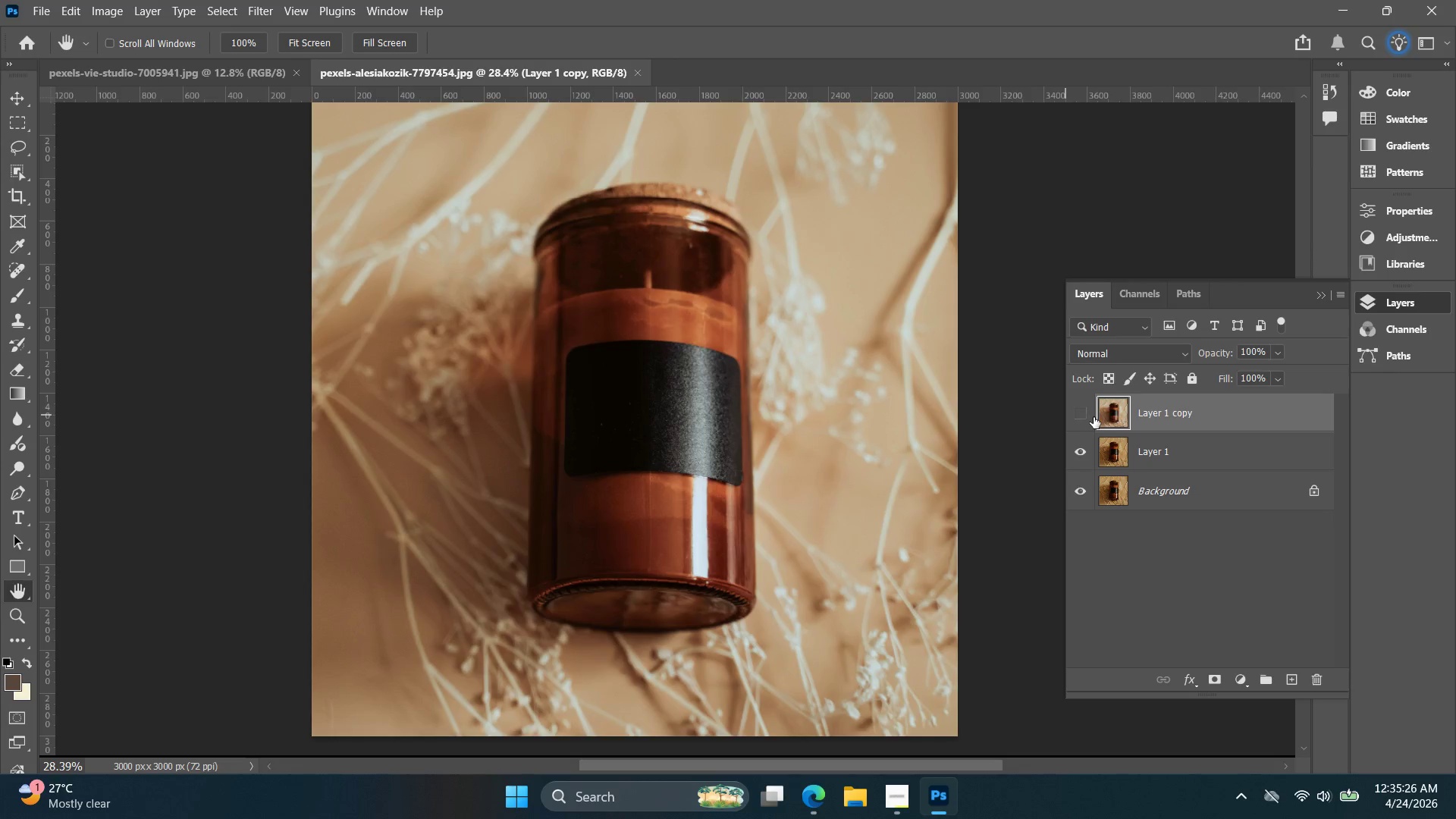 
double_click([1094, 417])
 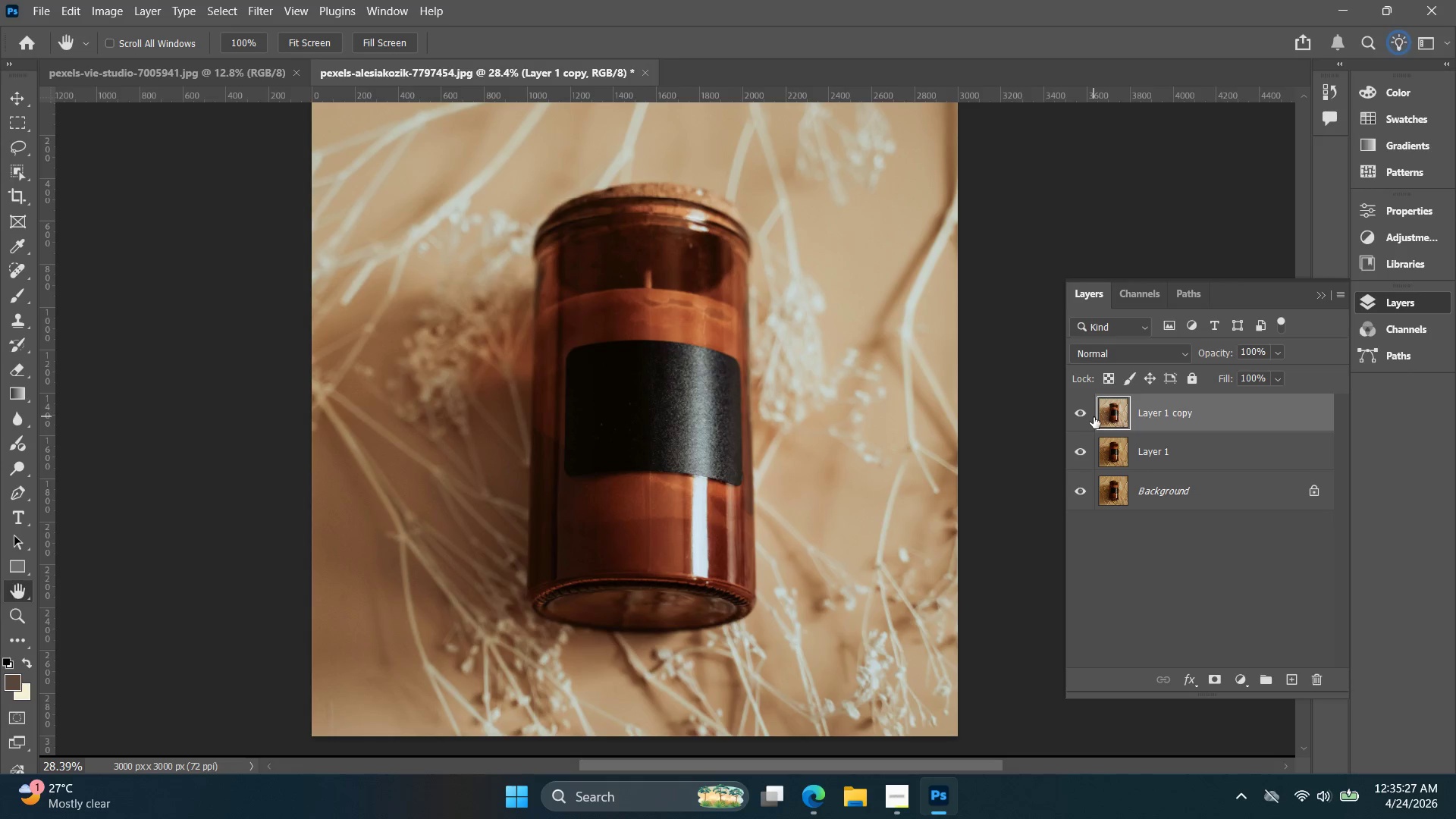 
hold_key(key=AltLeft, duration=0.45)
scroll: coordinate [914, 422], scroll_direction: down, amount: 5.0
 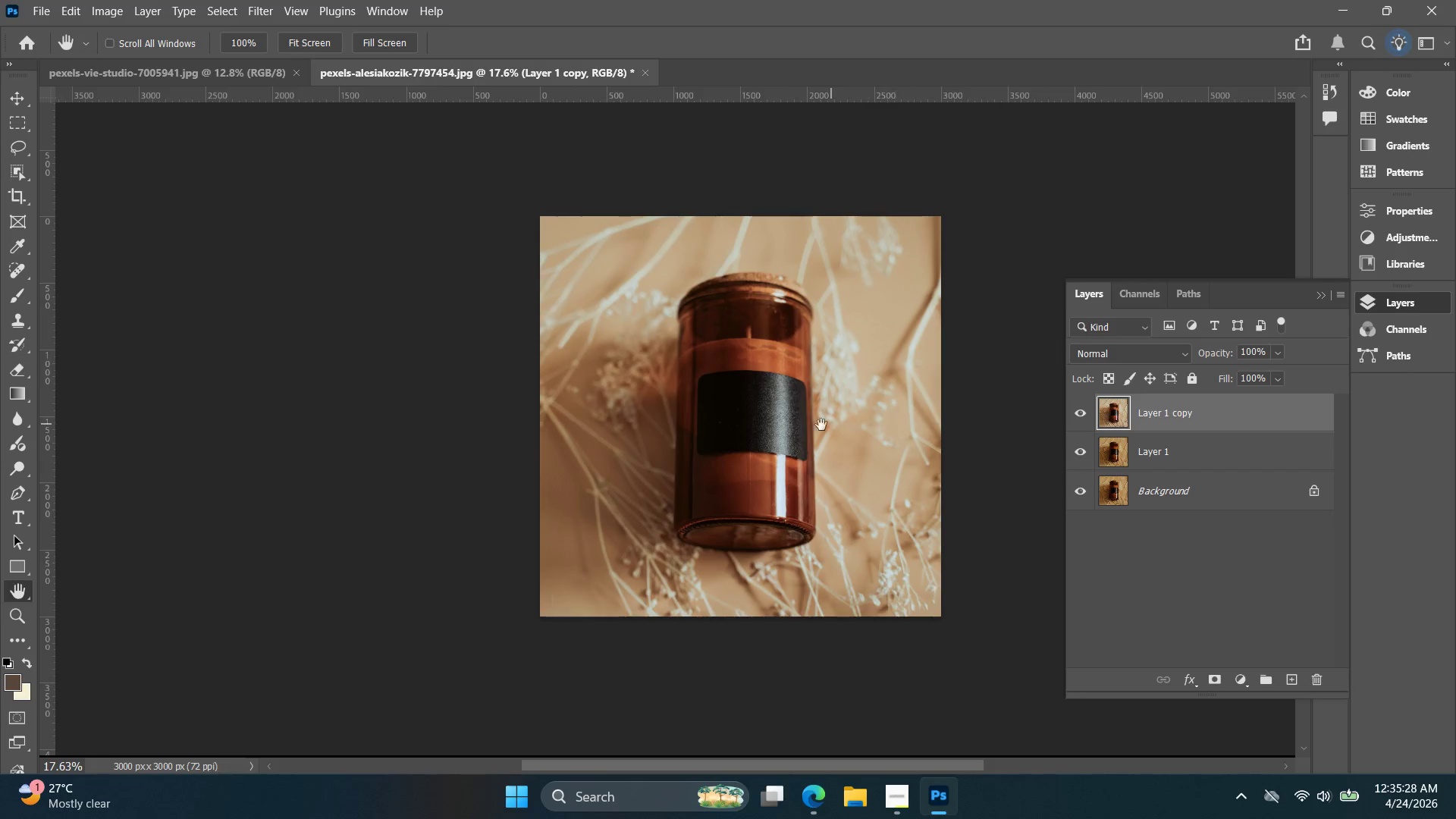 
key(Alt+AltLeft)
 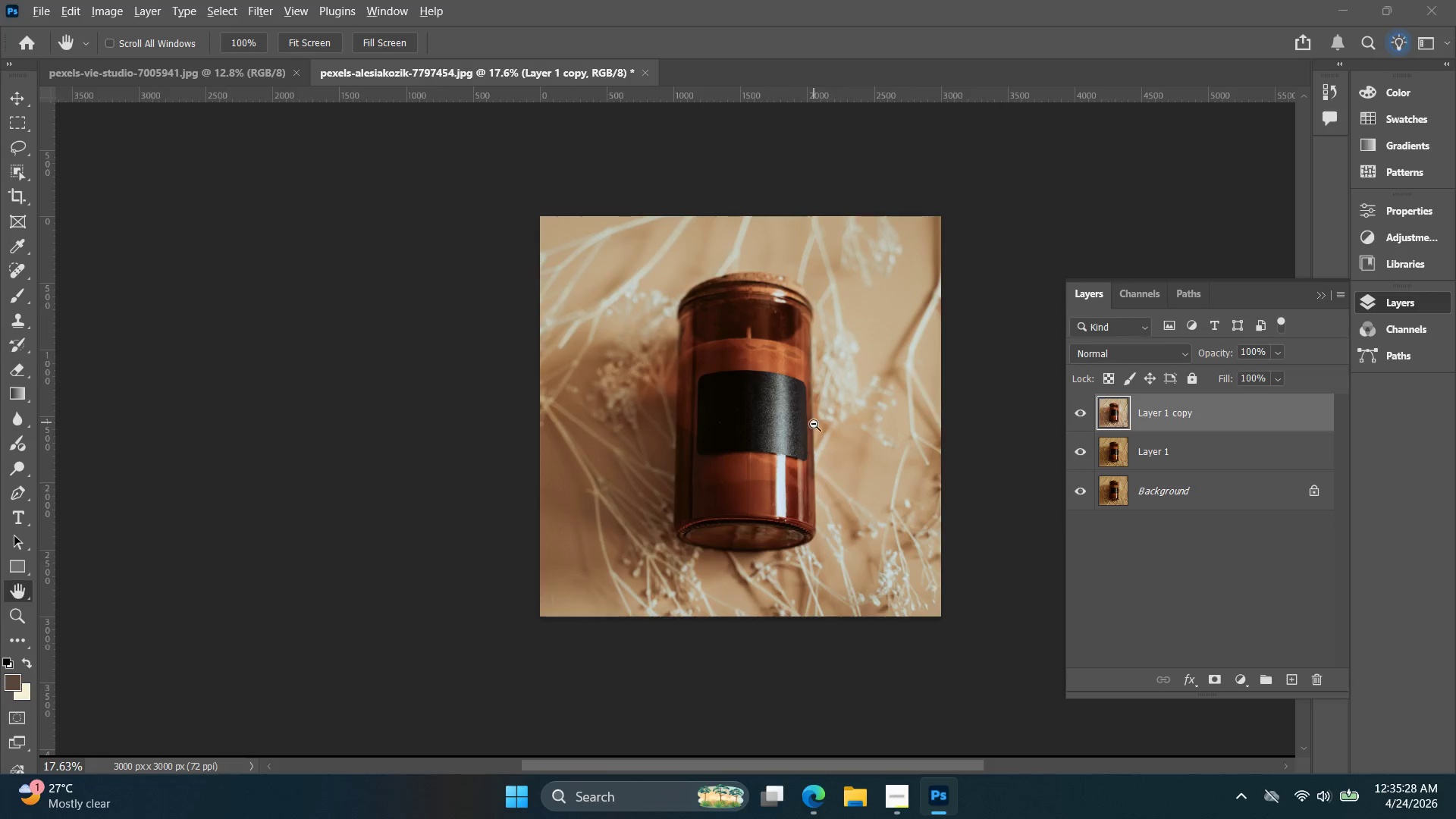 
key(Alt+Tab)